 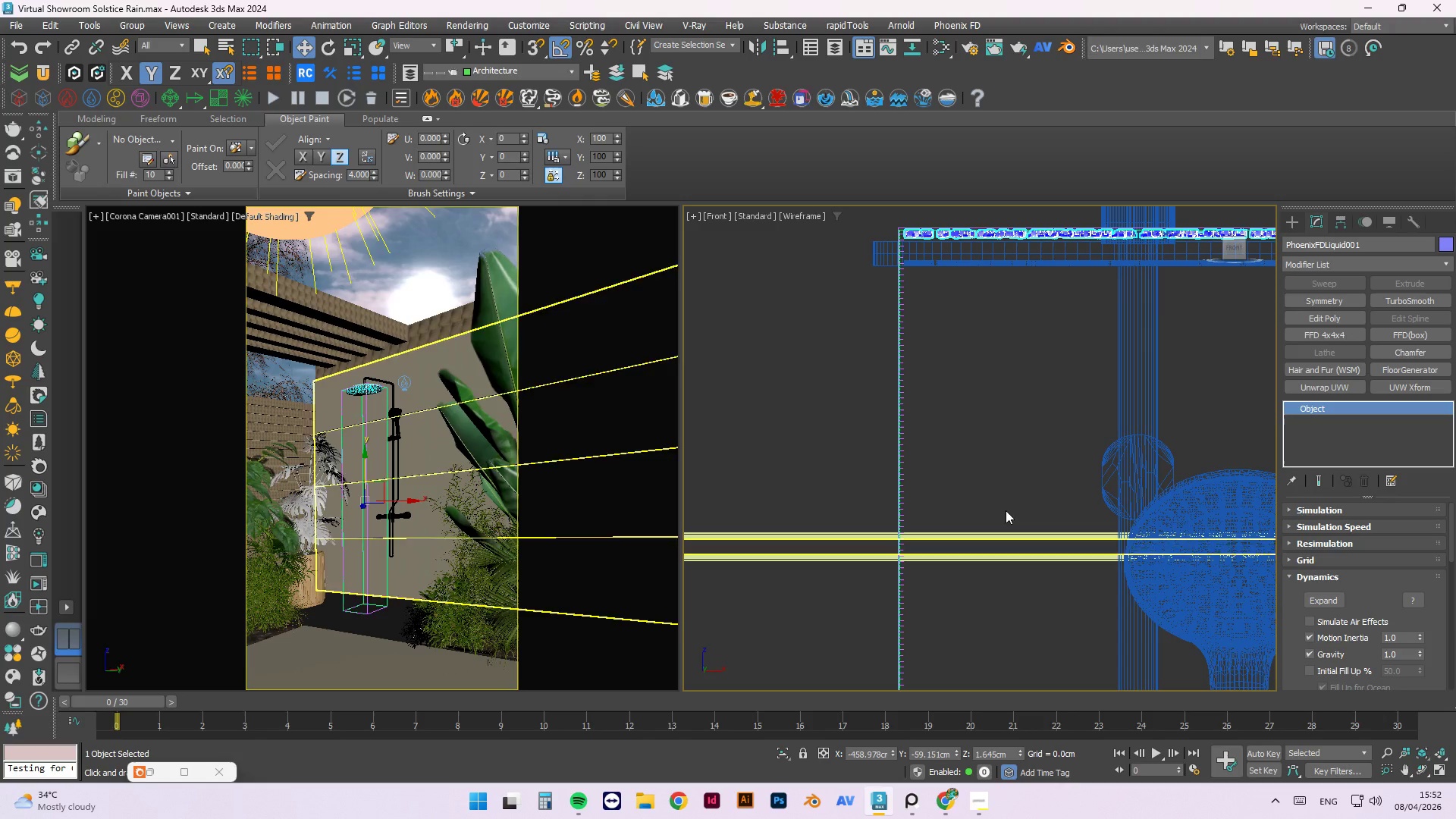 
left_click_drag(start_coordinate=[1451, 552], to_coordinate=[1448, 586])
 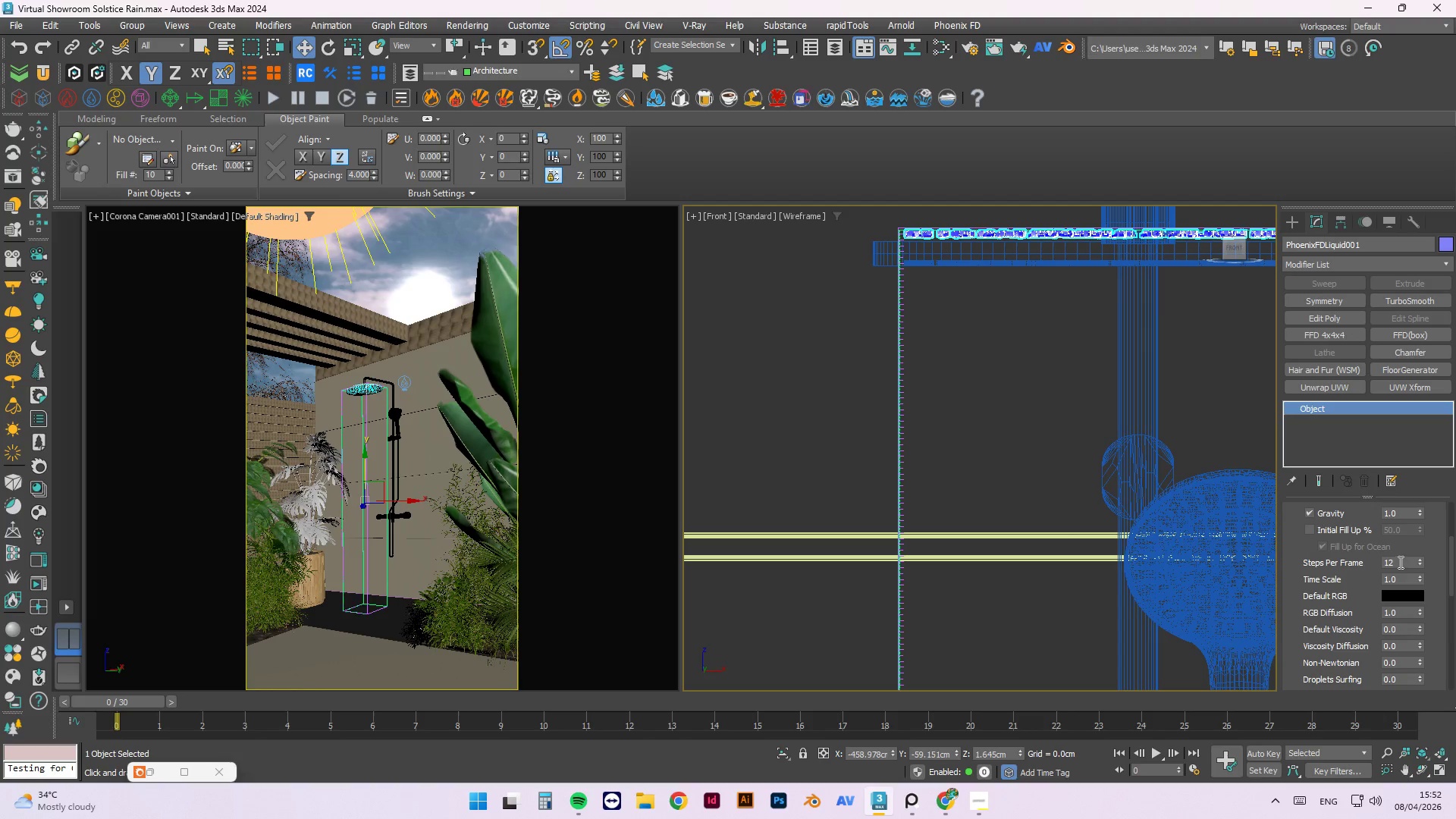 
left_click_drag(start_coordinate=[1399, 562], to_coordinate=[1338, 564])
 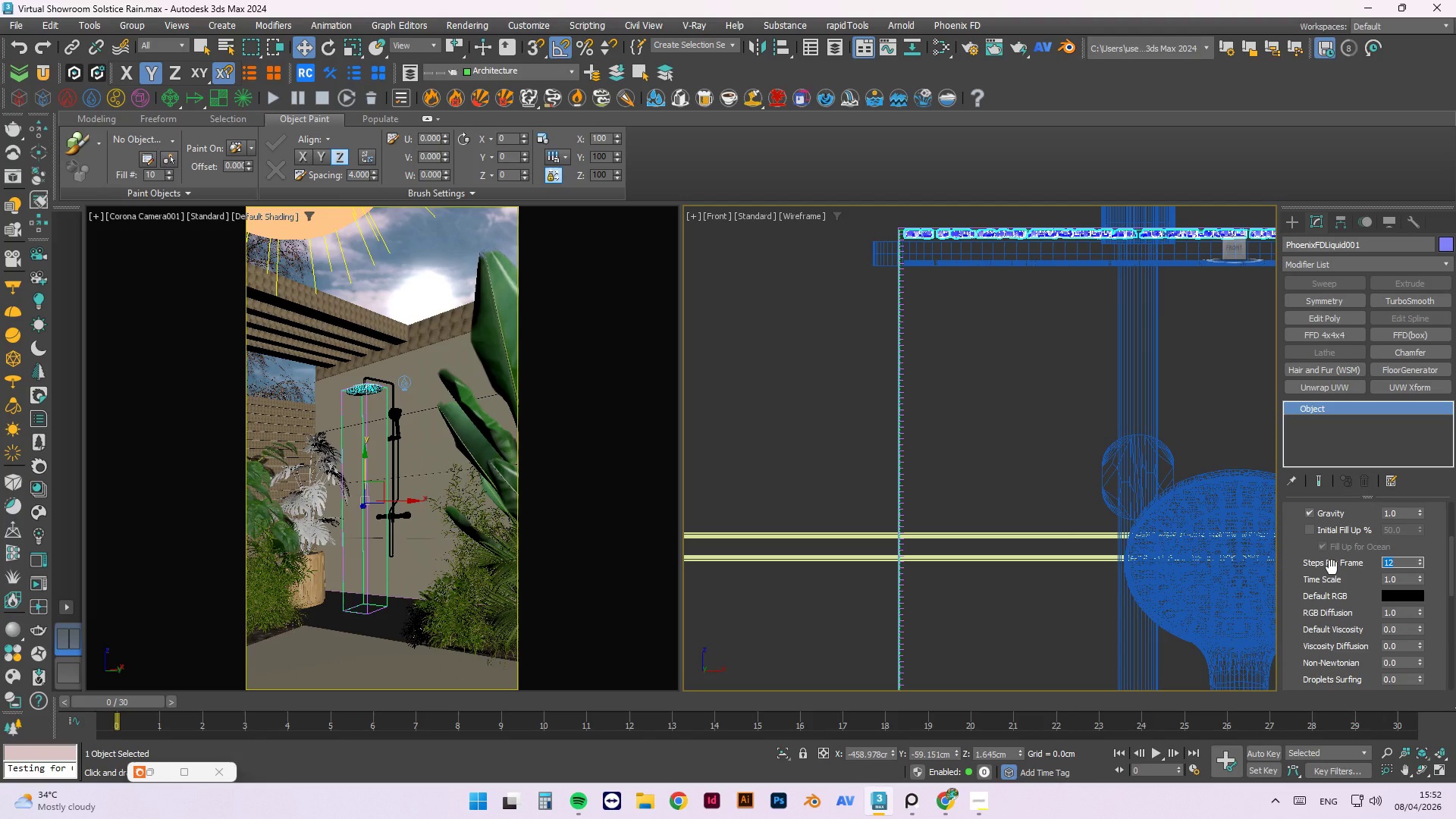 
key(Numpad6)
 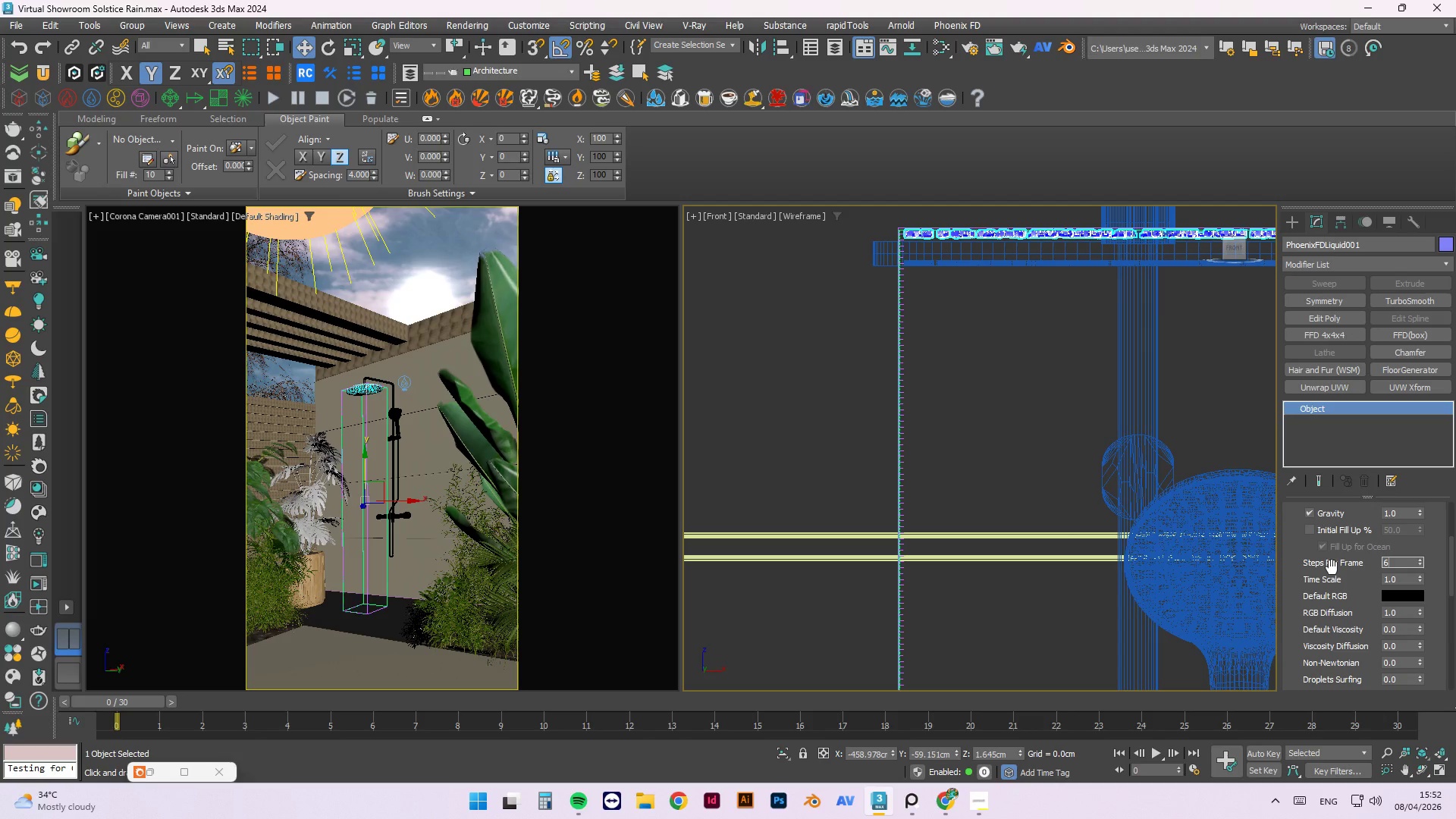 
key(NumpadEnter)
 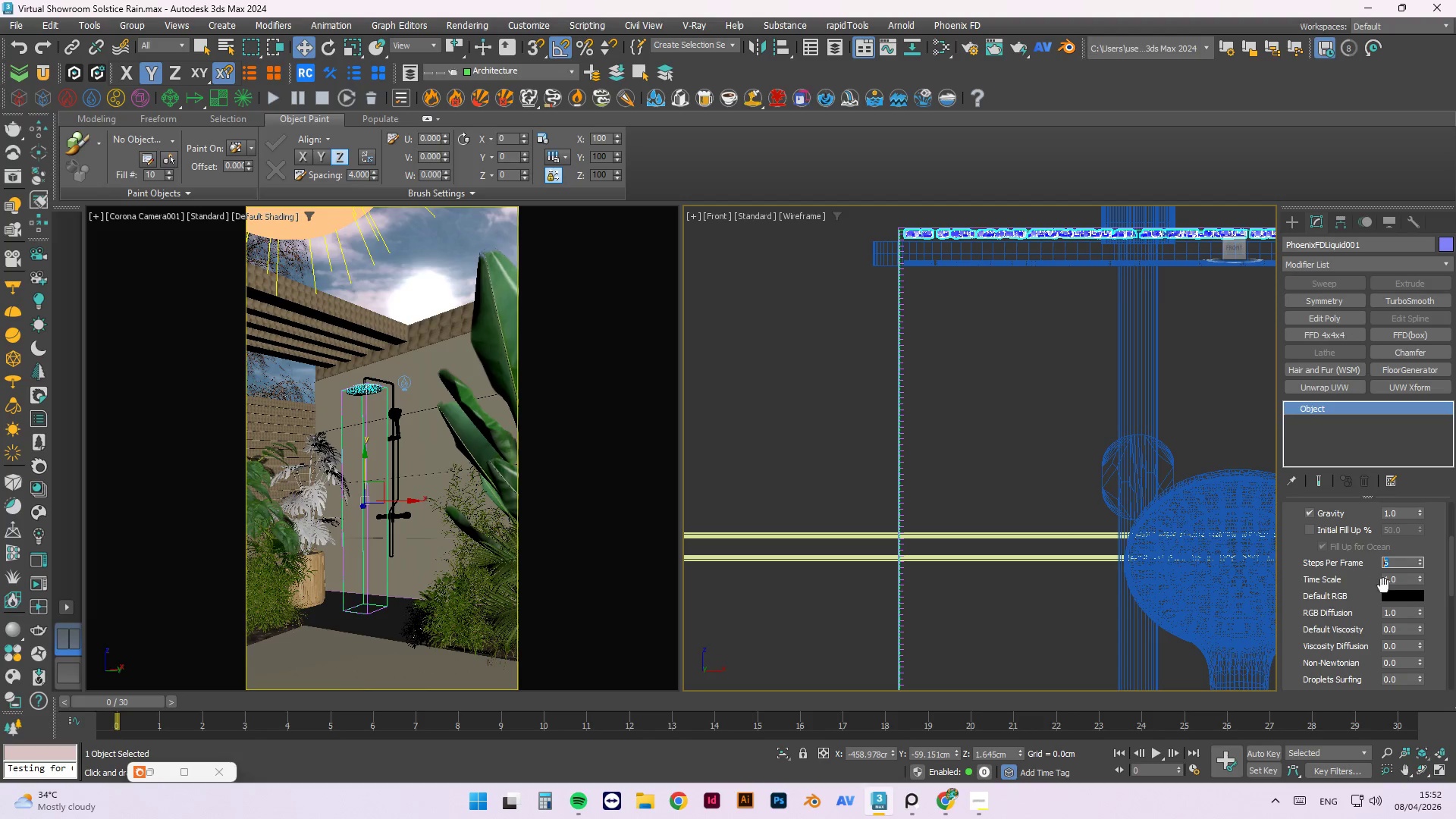 
mouse_move([1417, 565])
 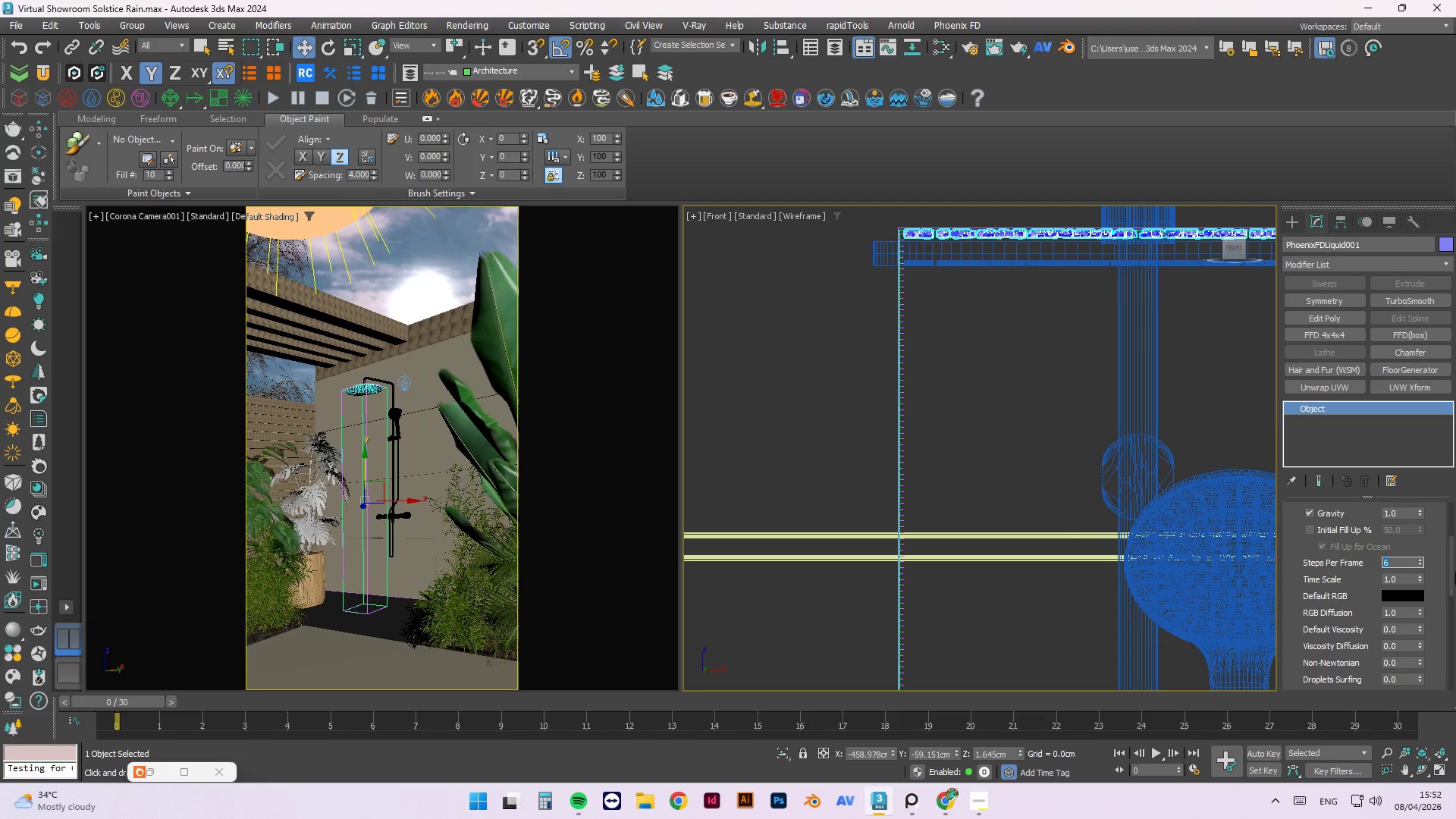 
left_click([1455, 572])
 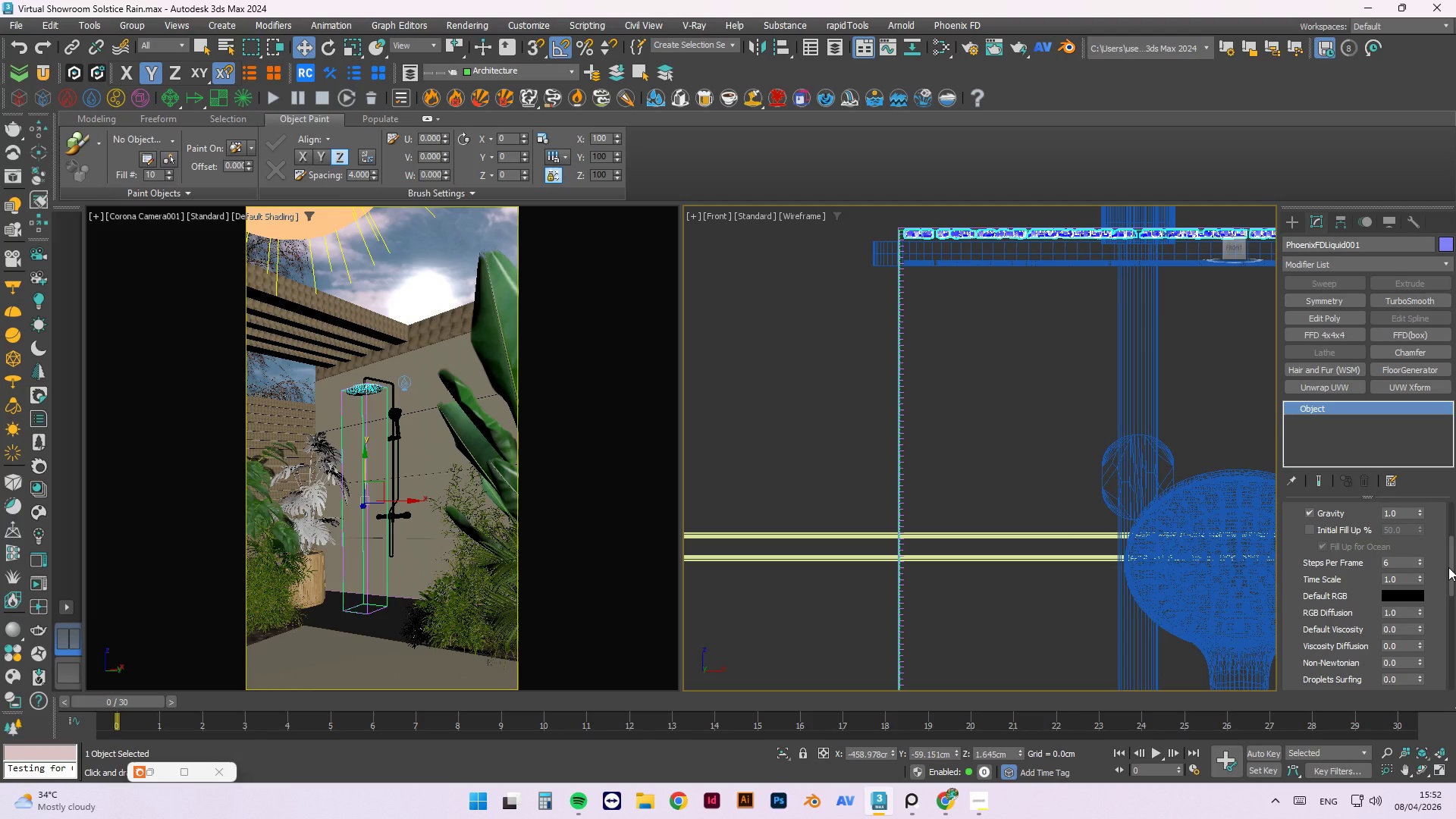 
left_click([1448, 567])
 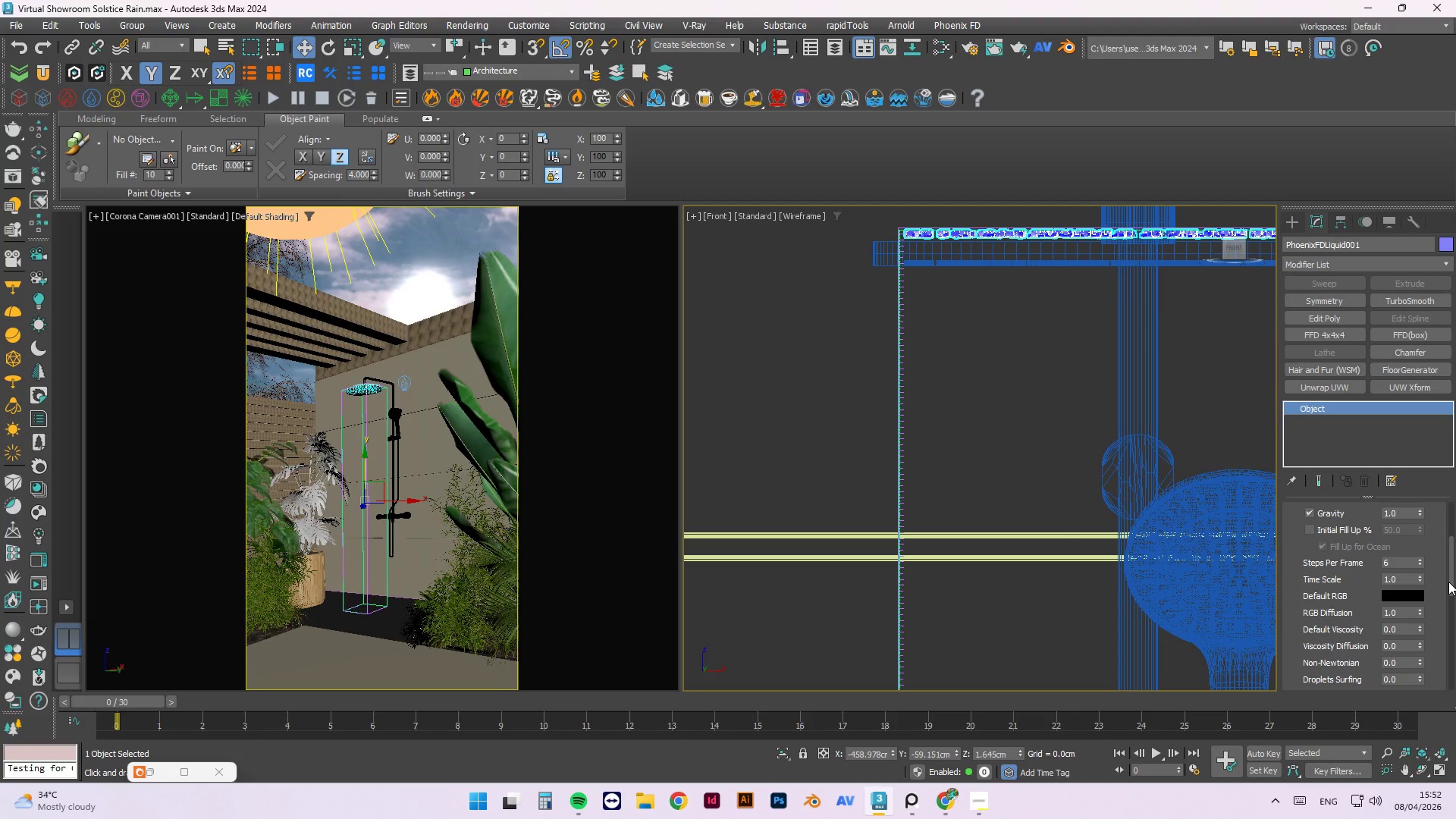 
left_click_drag(start_coordinate=[1448, 582], to_coordinate=[1445, 525])
 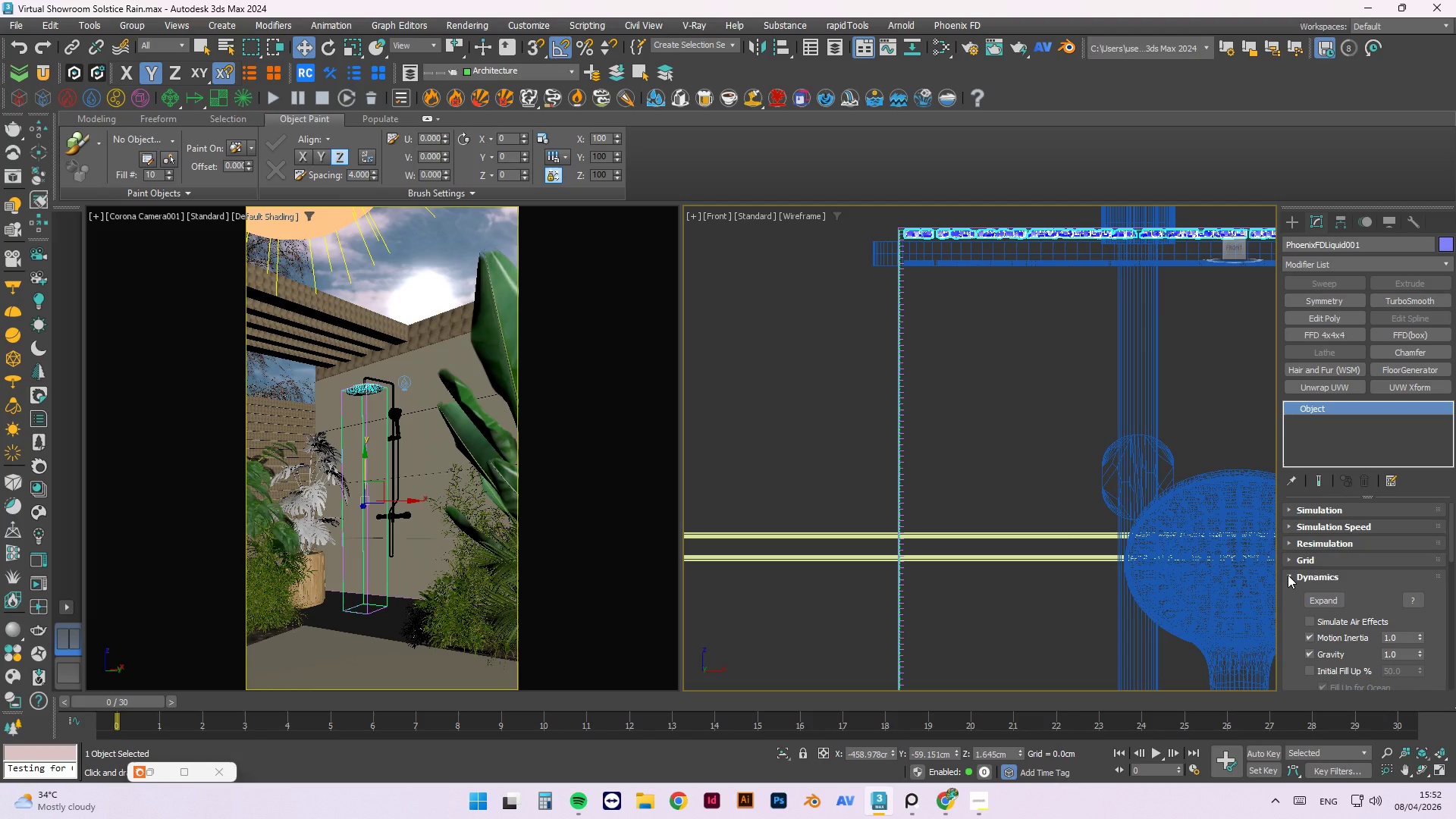 
left_click([1288, 575])
 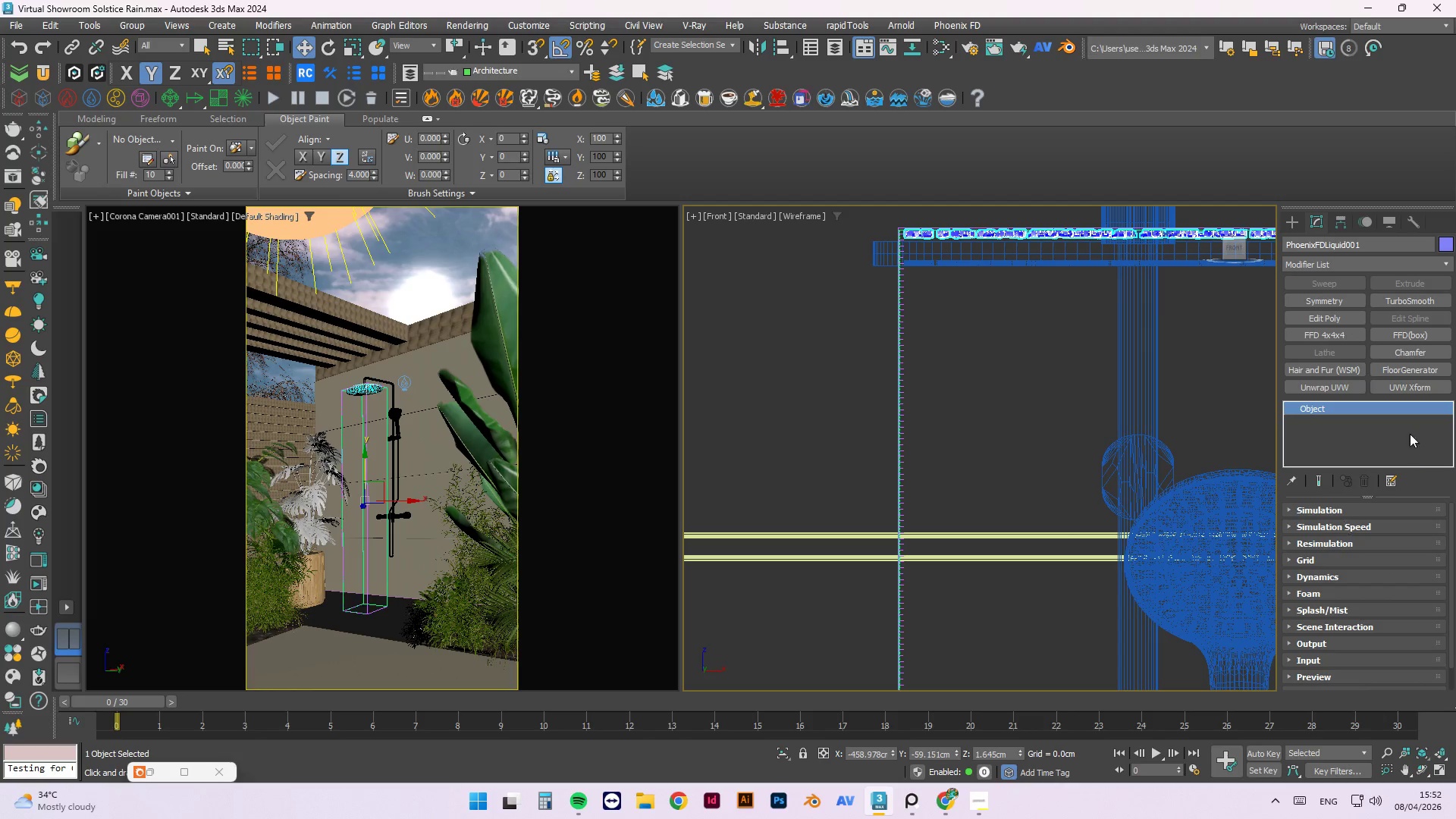 
scroll: coordinate [1139, 362], scroll_direction: down, amount: 7.0
 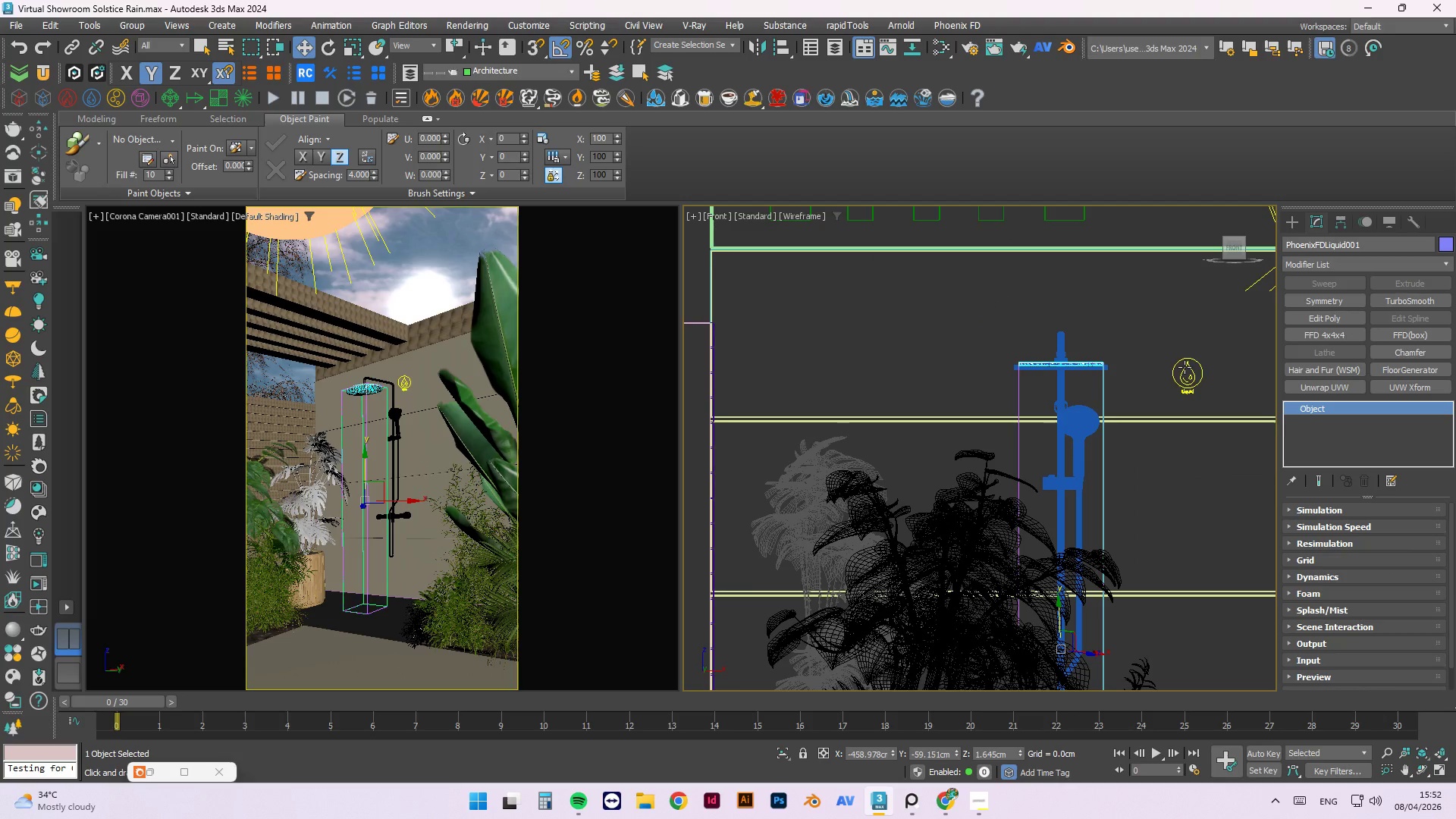 
left_click([1185, 367])
 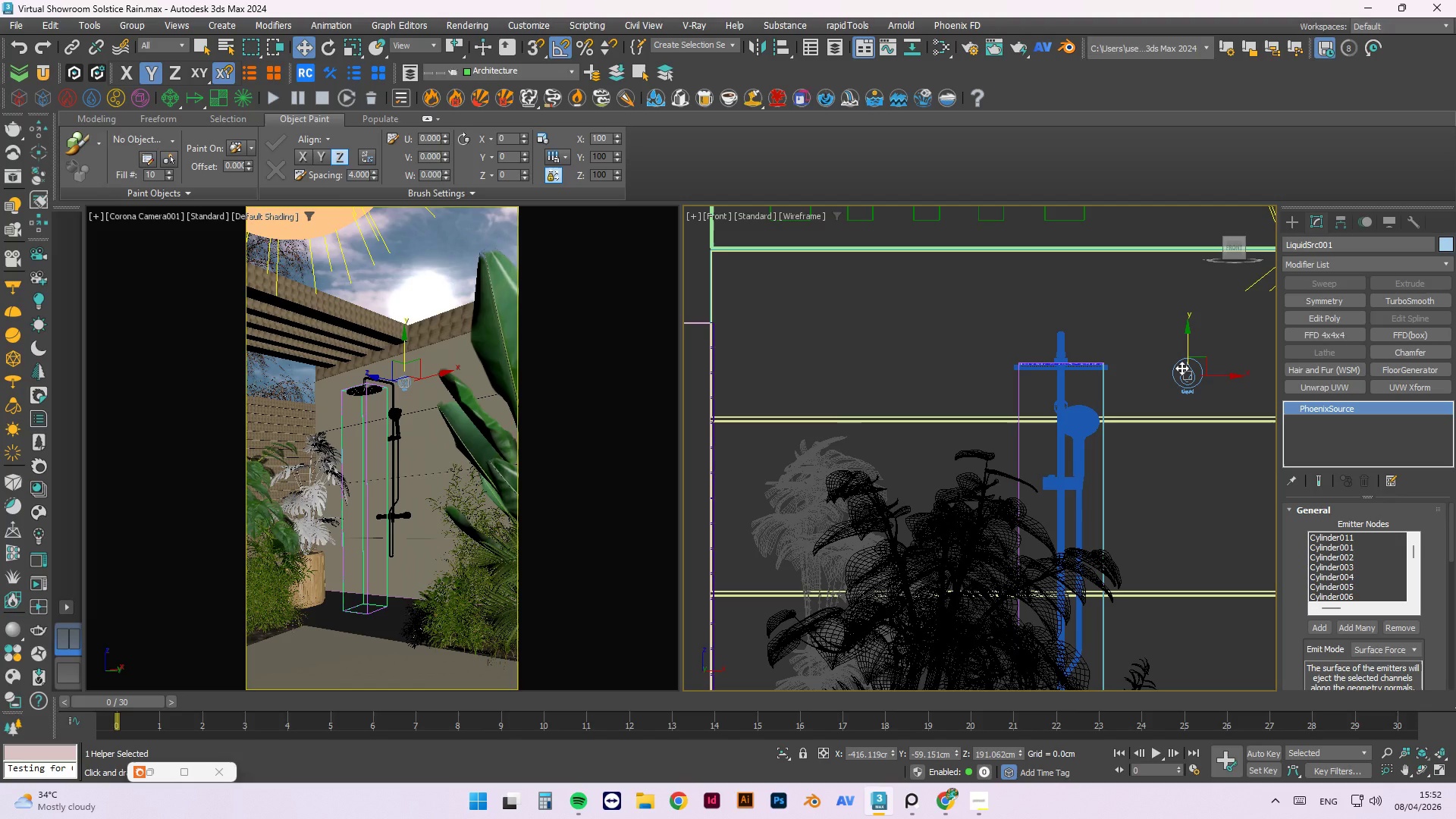 
wait(10.77)
 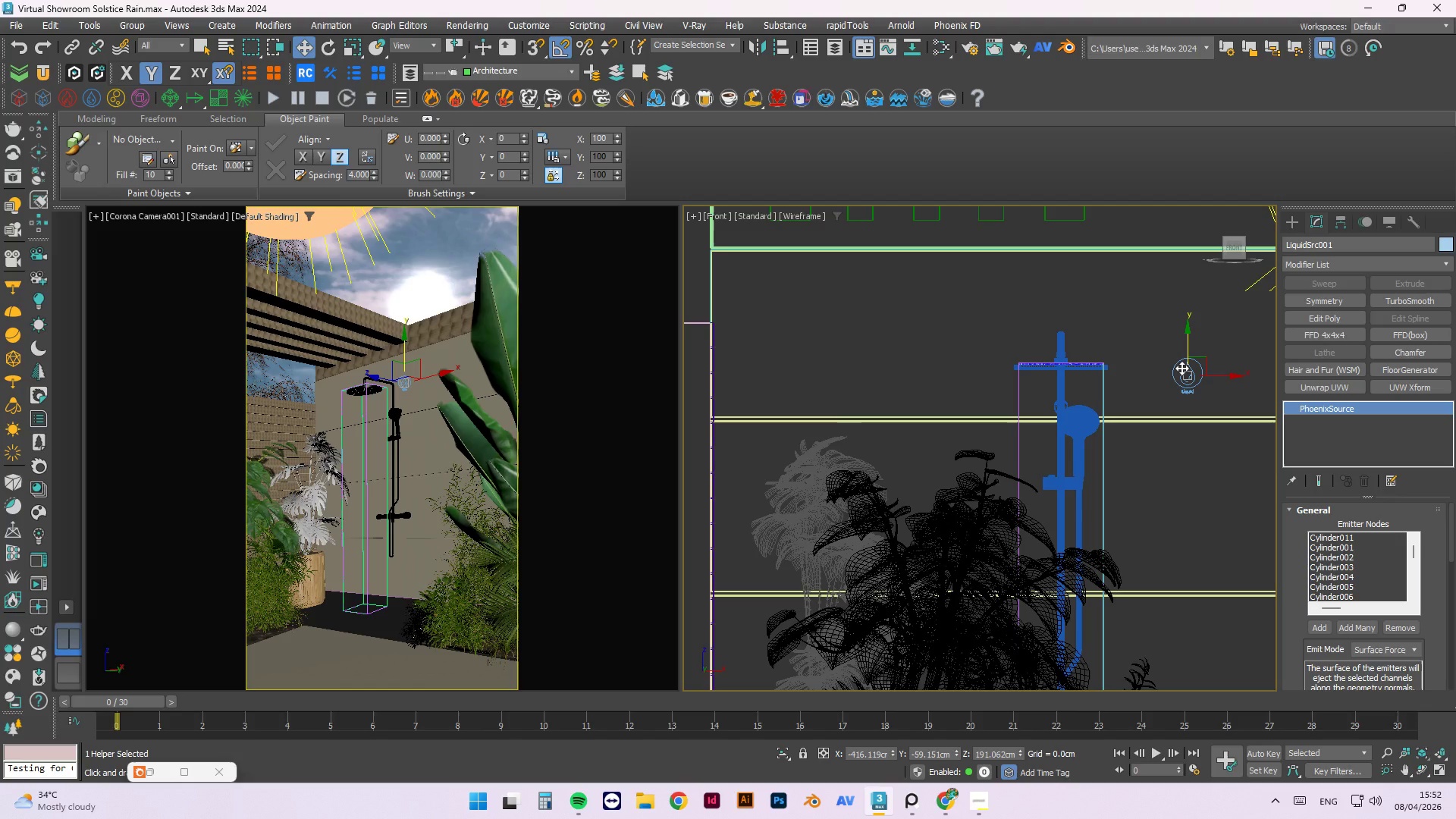 
scroll: coordinate [1143, 350], scroll_direction: up, amount: 3.0
 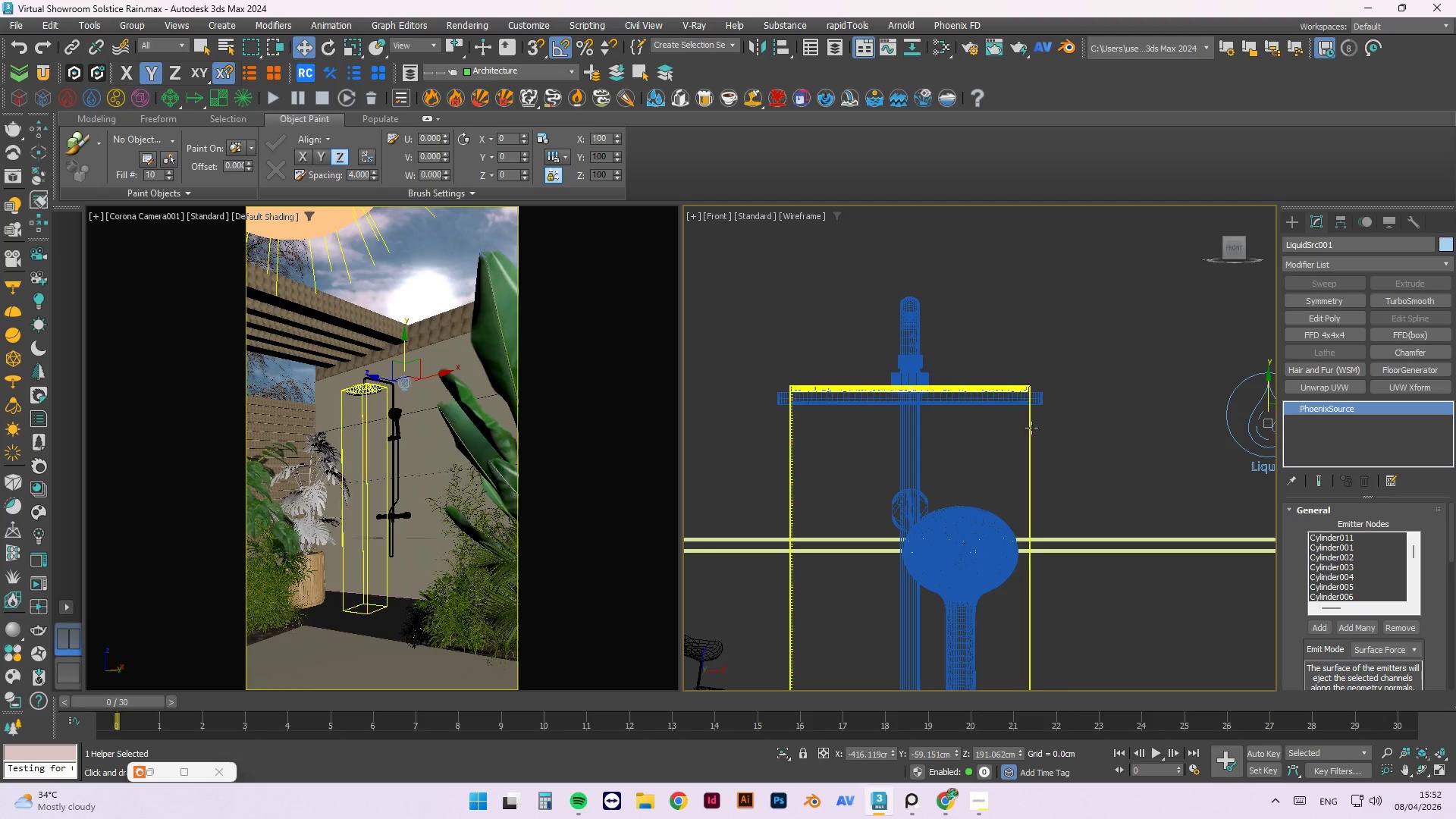 
left_click([1031, 428])
 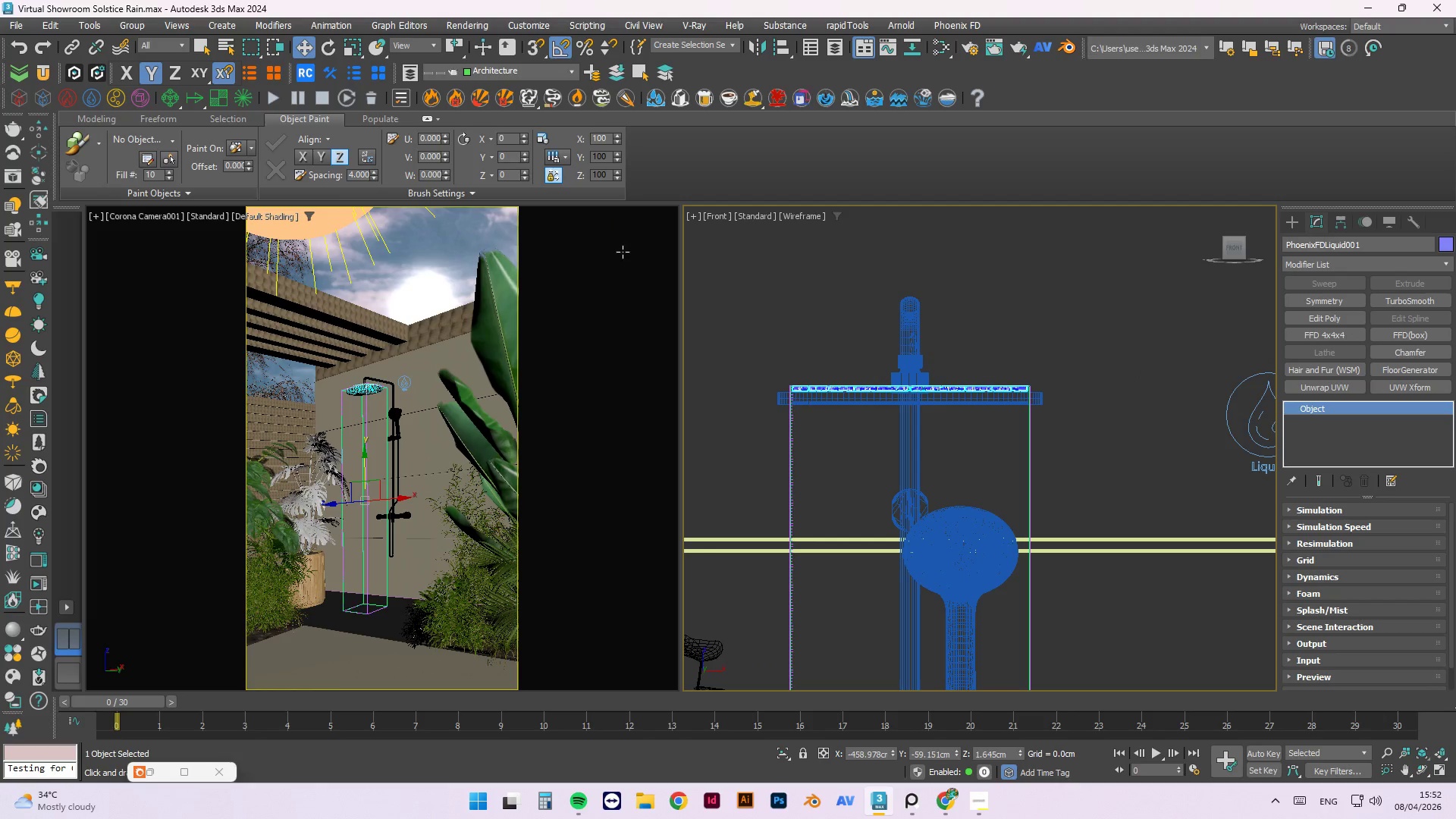 
key(Control+S)
 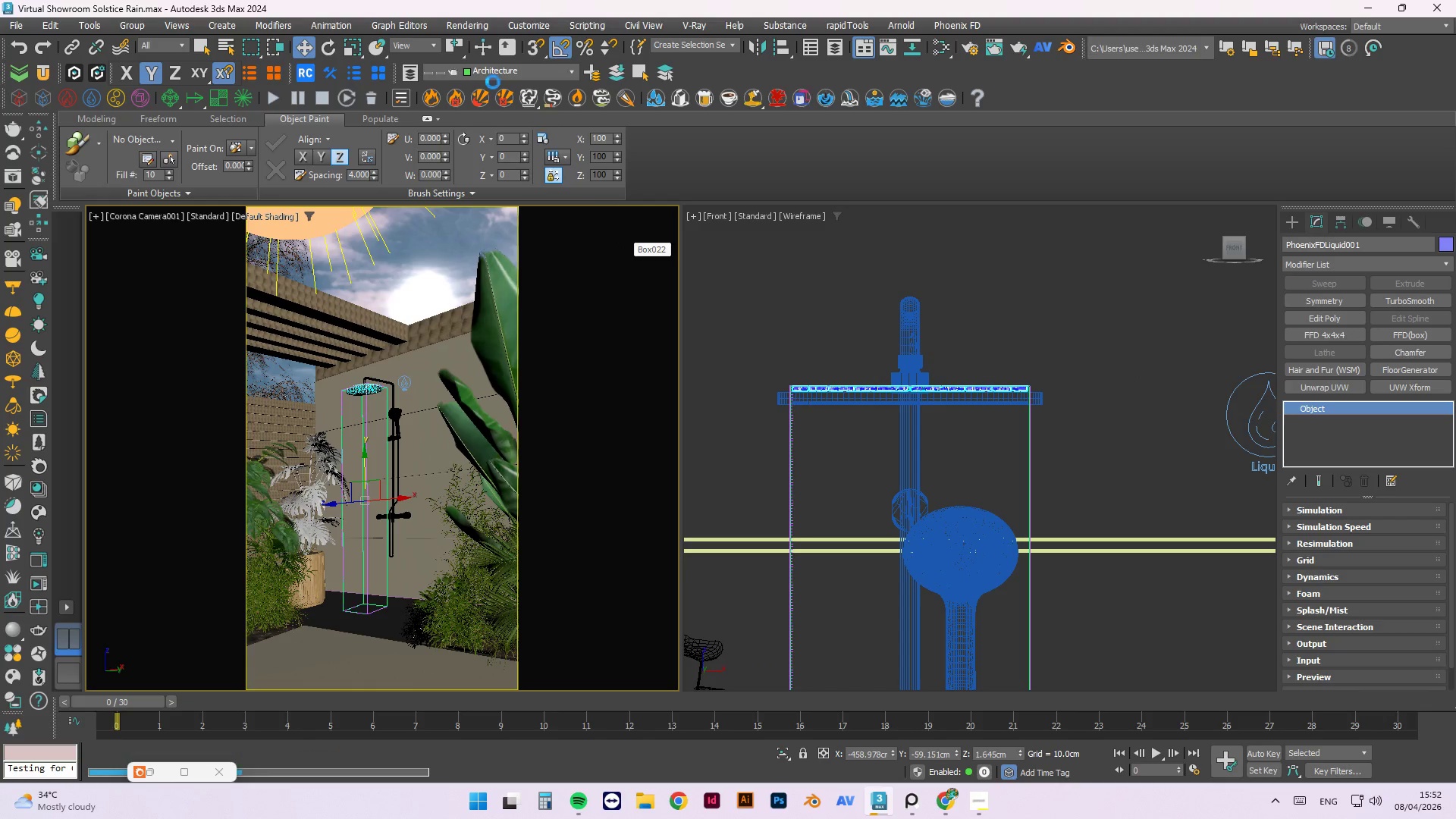 
mouse_move([472, 102])
 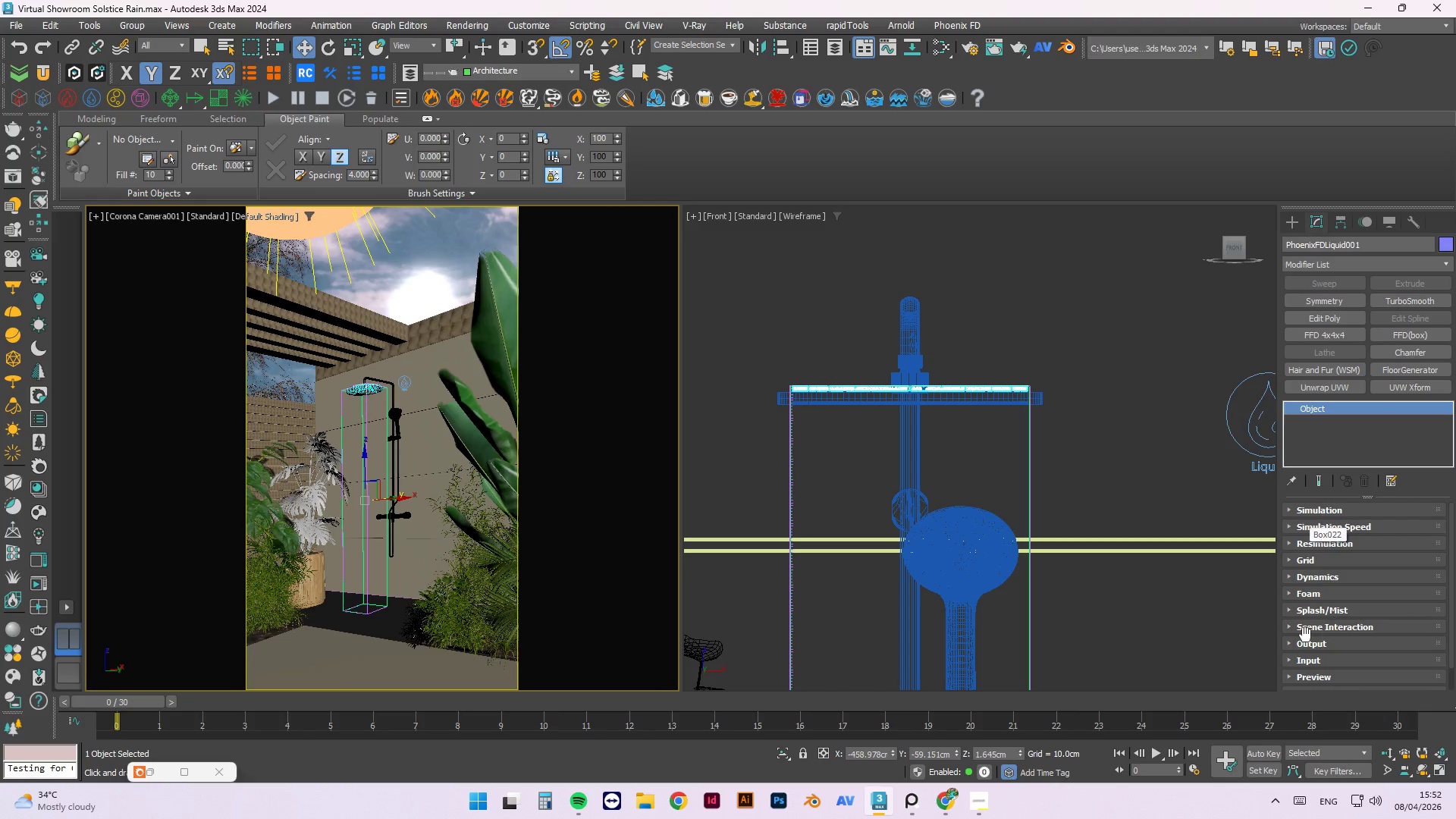 
left_click([1290, 611])
 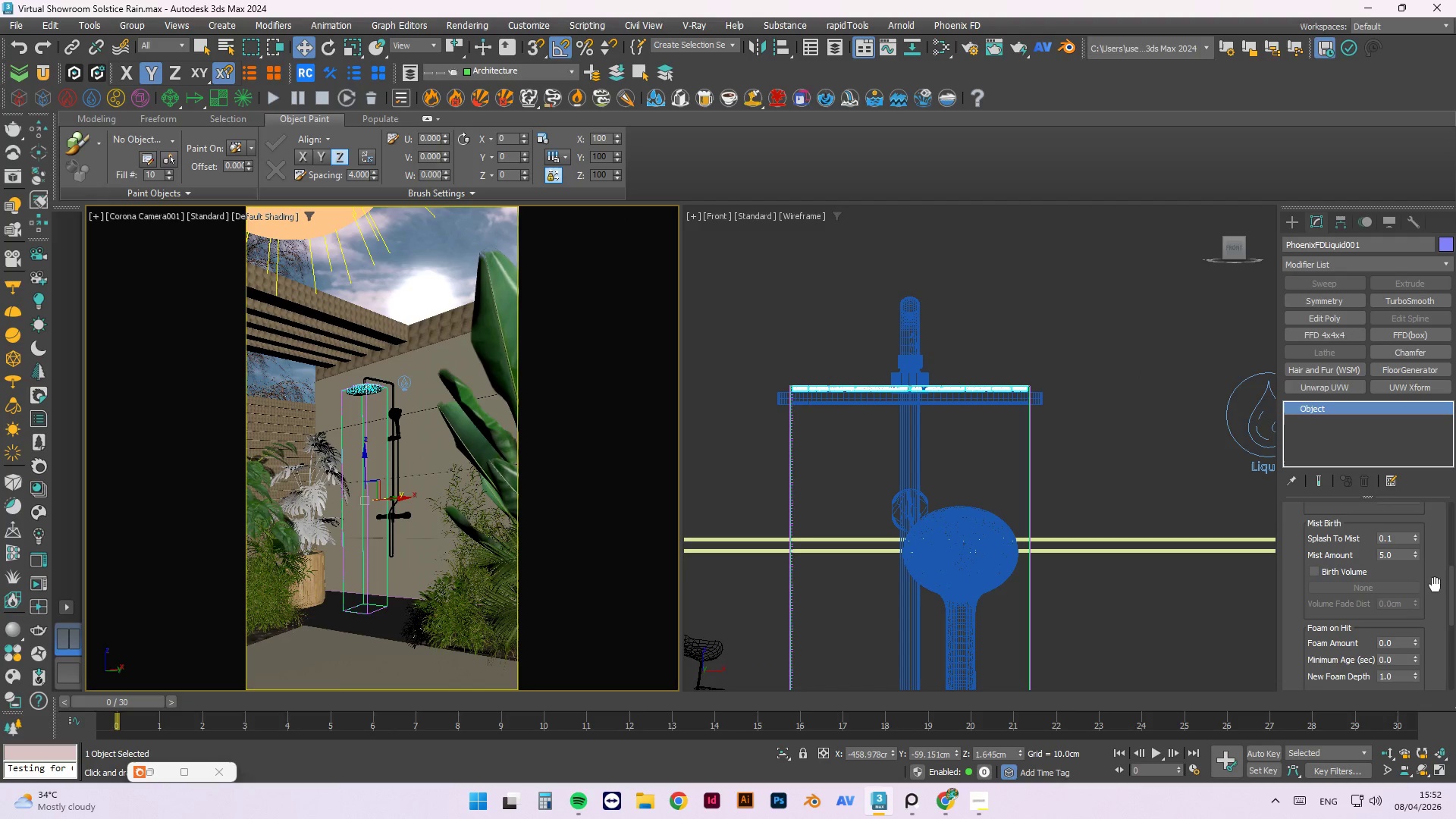 
mouse_move([1451, 568])
 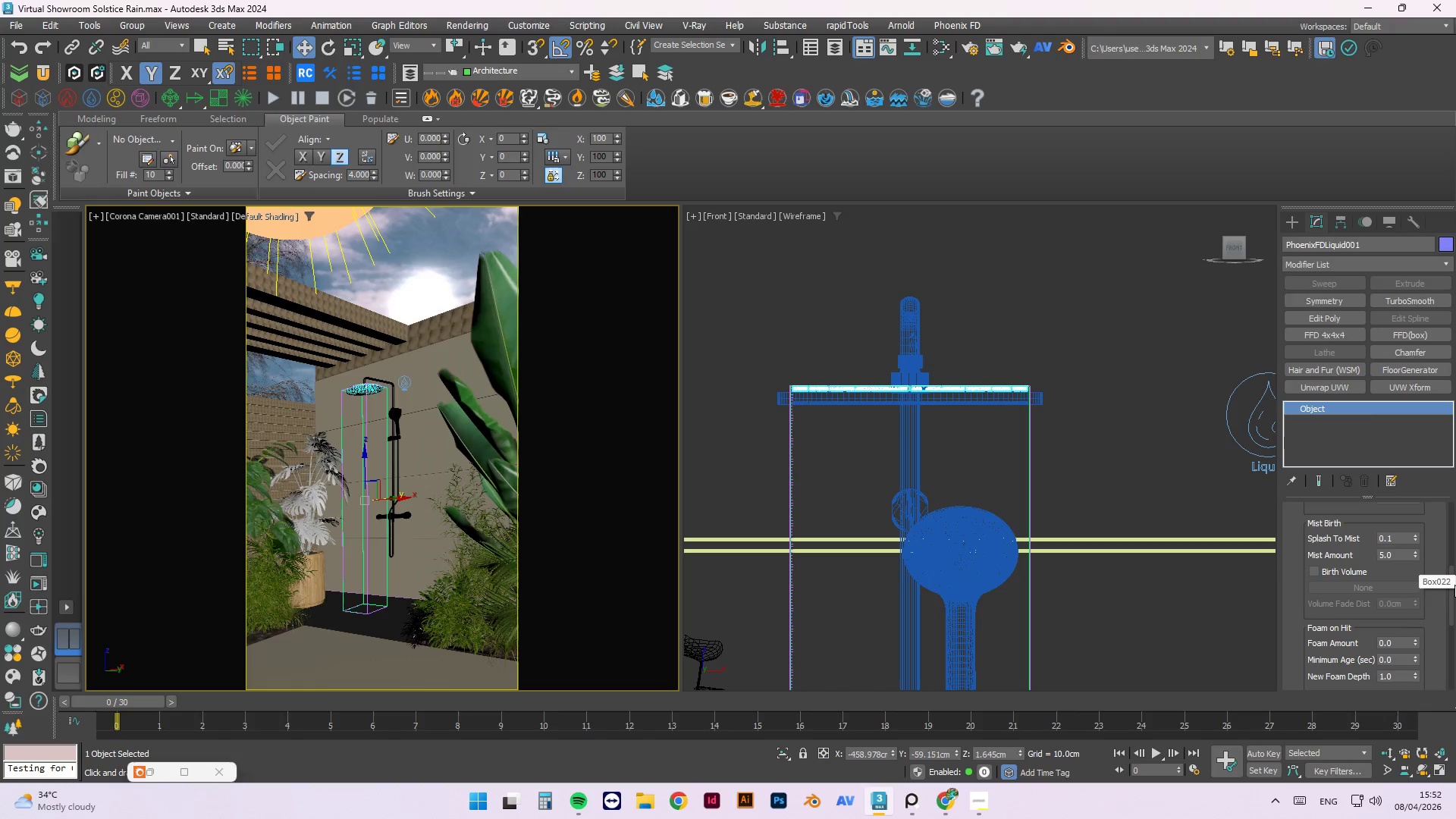 
left_click_drag(start_coordinate=[1452, 585], to_coordinate=[1451, 581])
 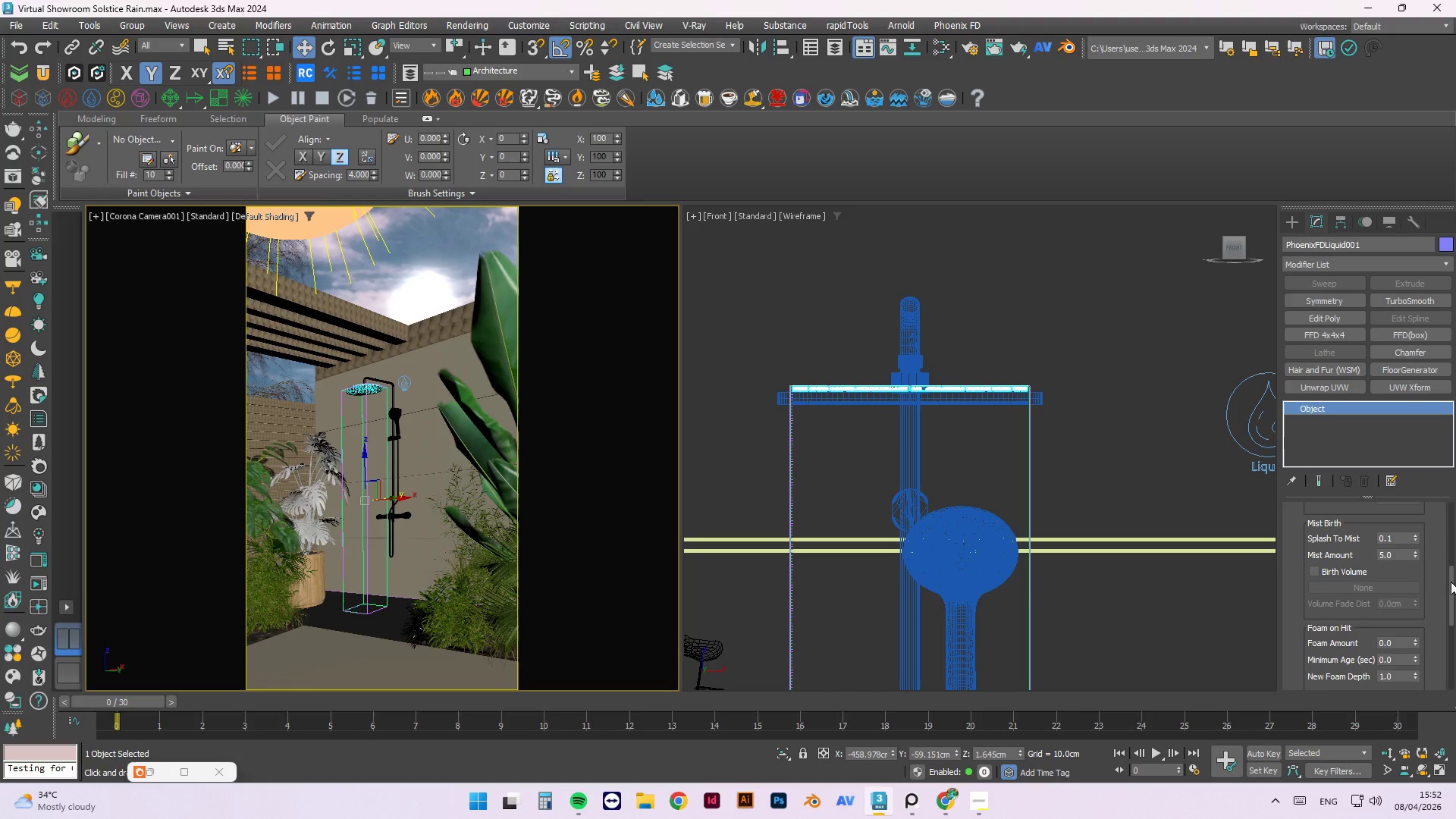 
left_click_drag(start_coordinate=[1451, 582], to_coordinate=[1455, 535])
 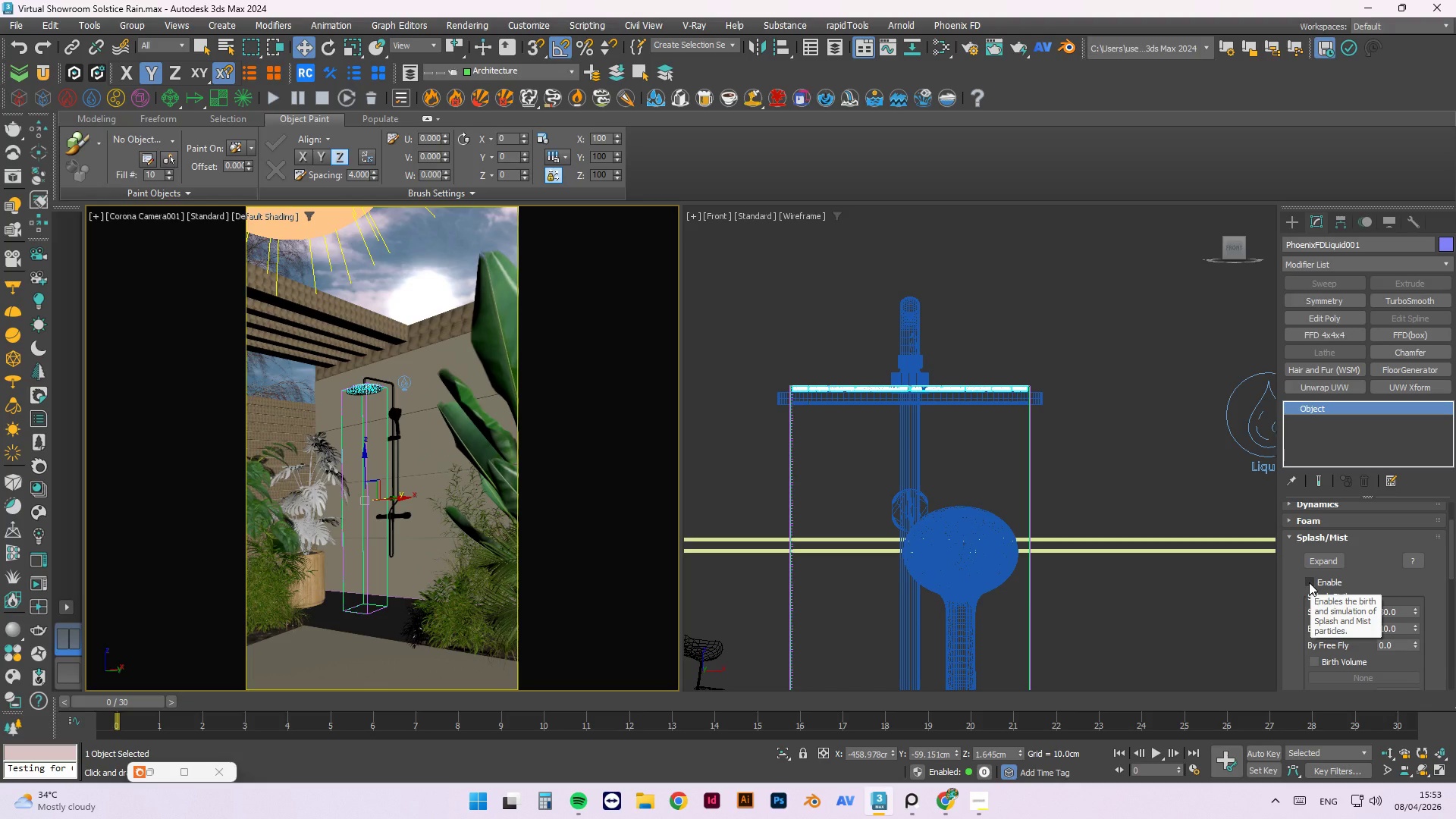 
wait(9.38)
 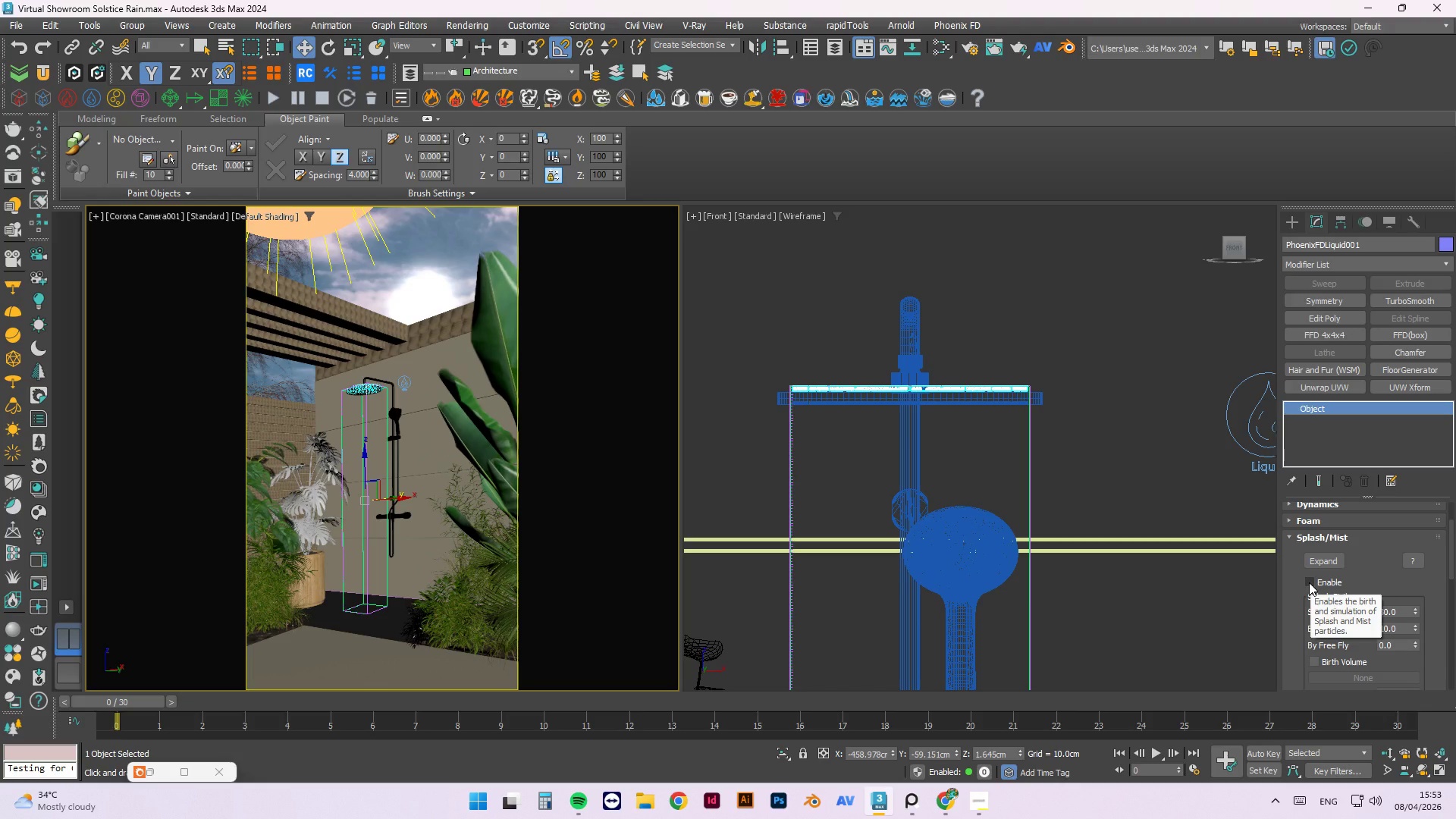 
left_click([1310, 585])
 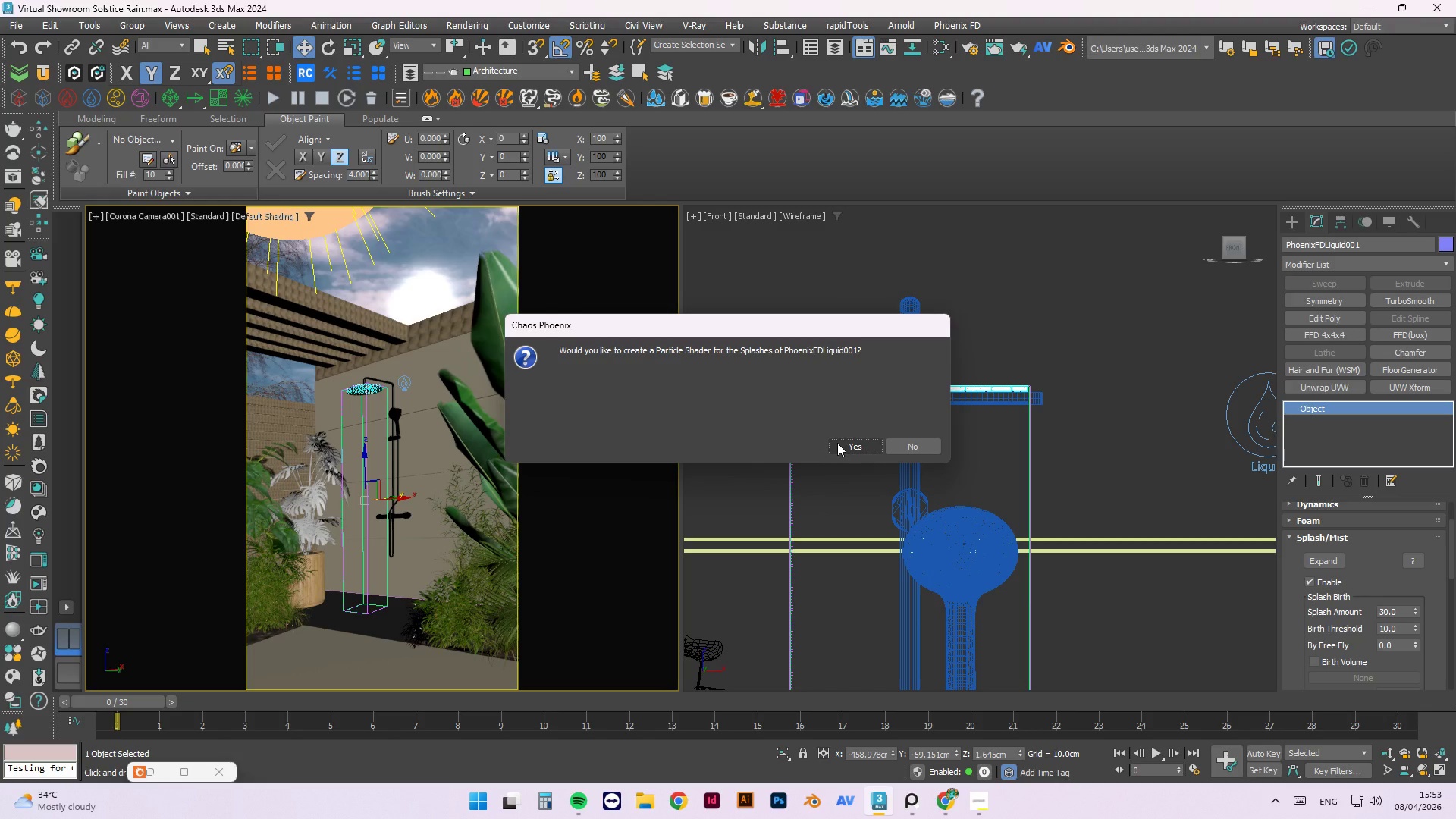 
wait(10.86)
 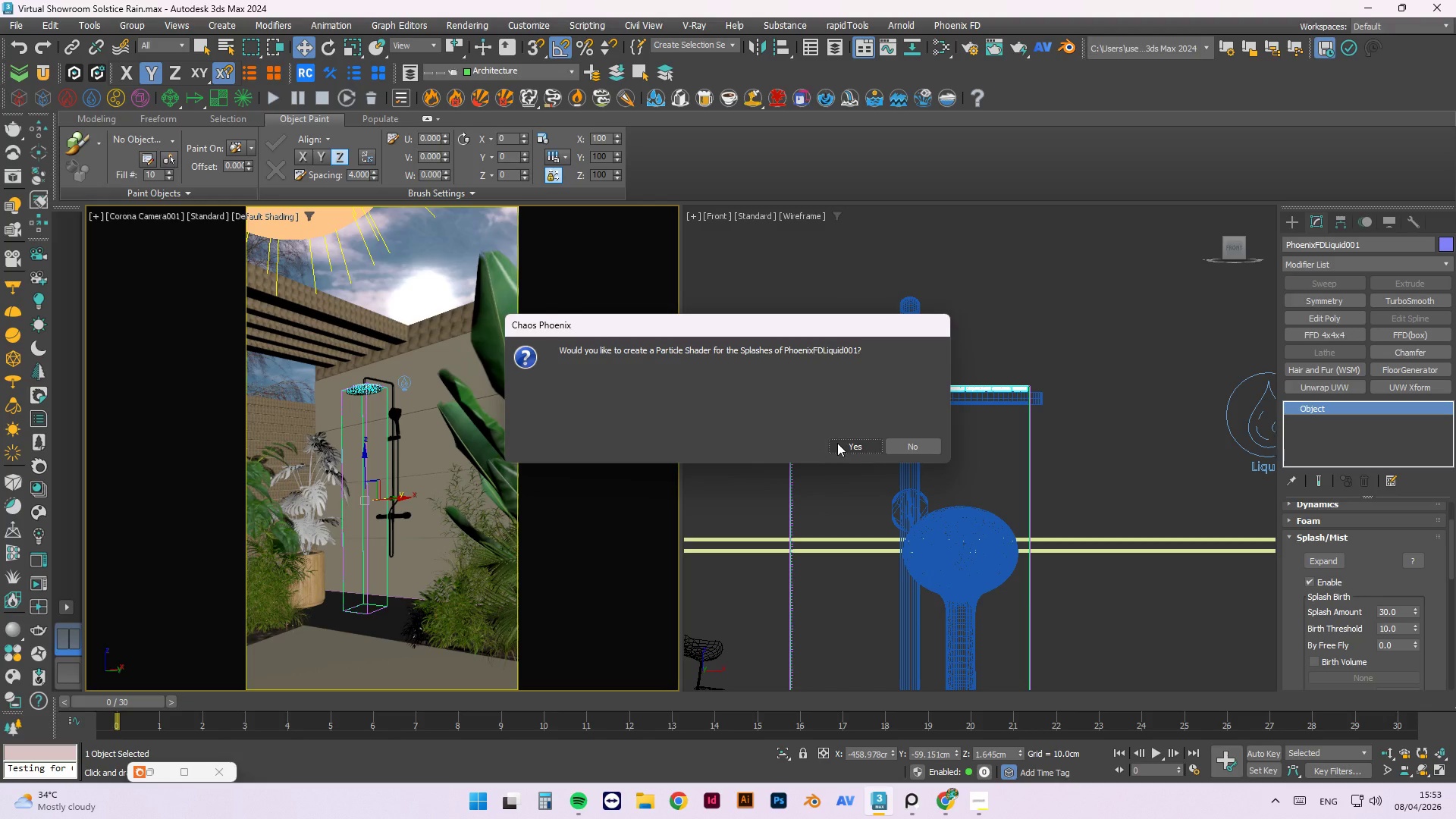 
left_click([905, 445])
 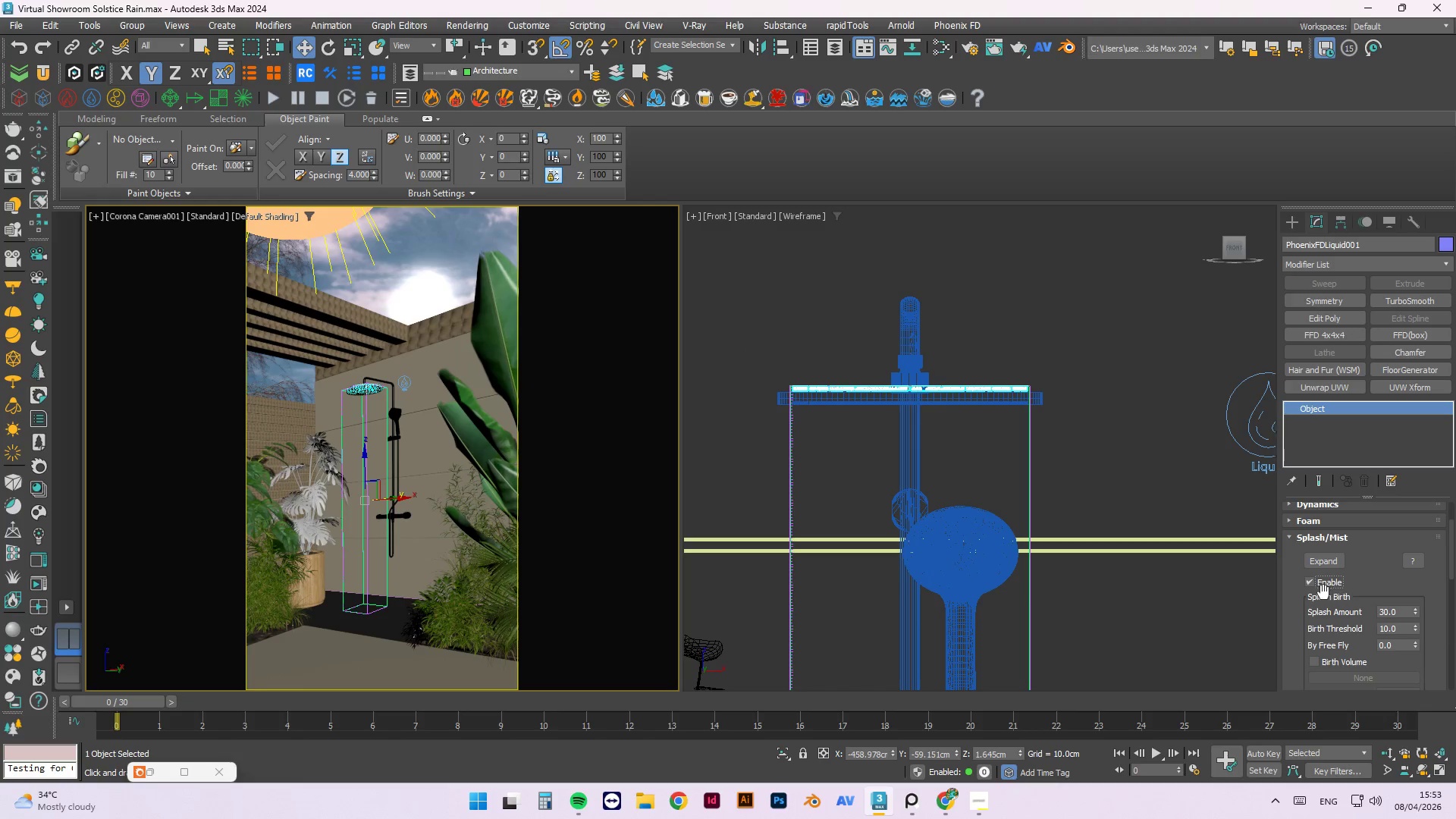 
left_click([1307, 580])
 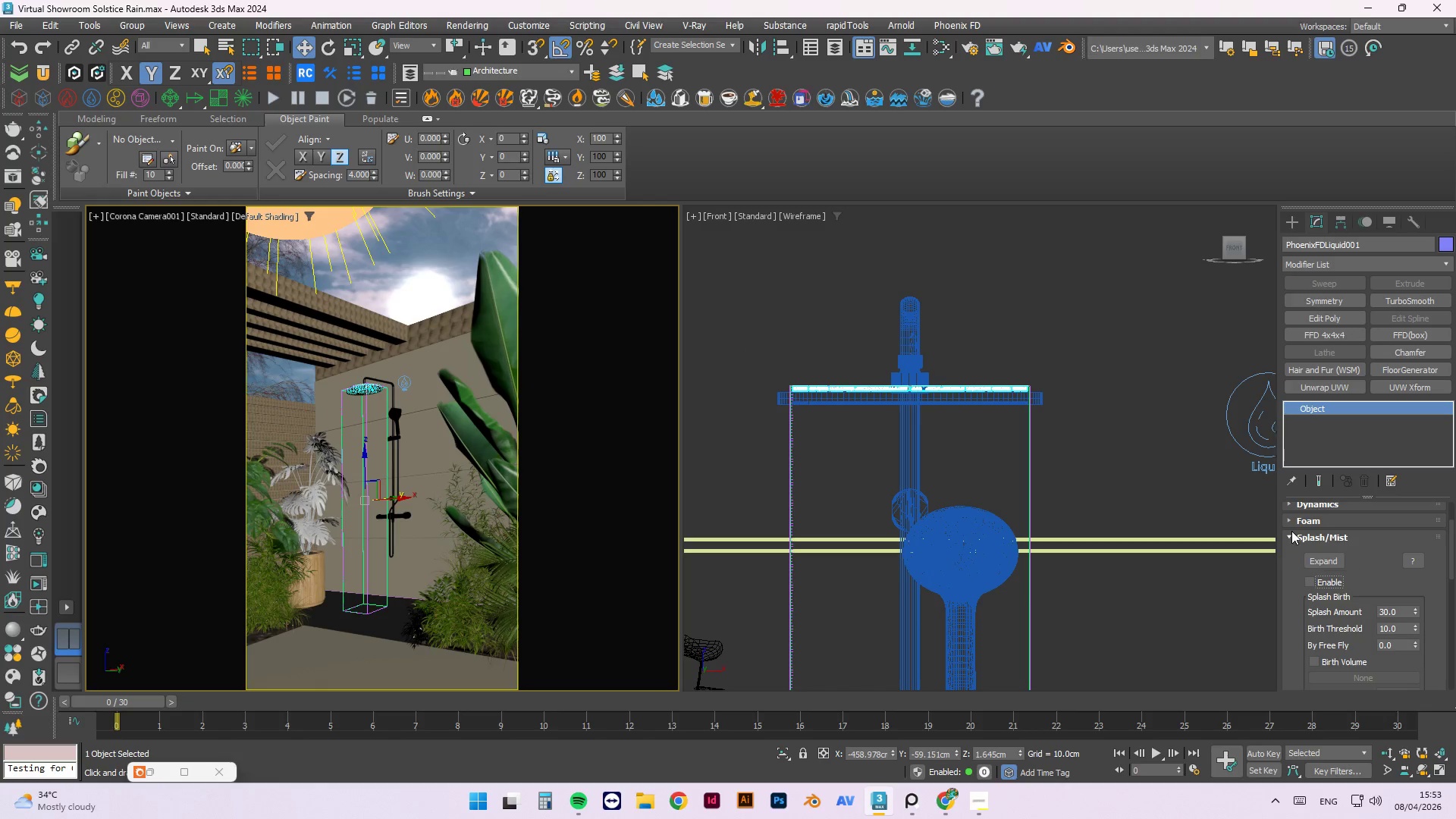 
left_click([1291, 537])
 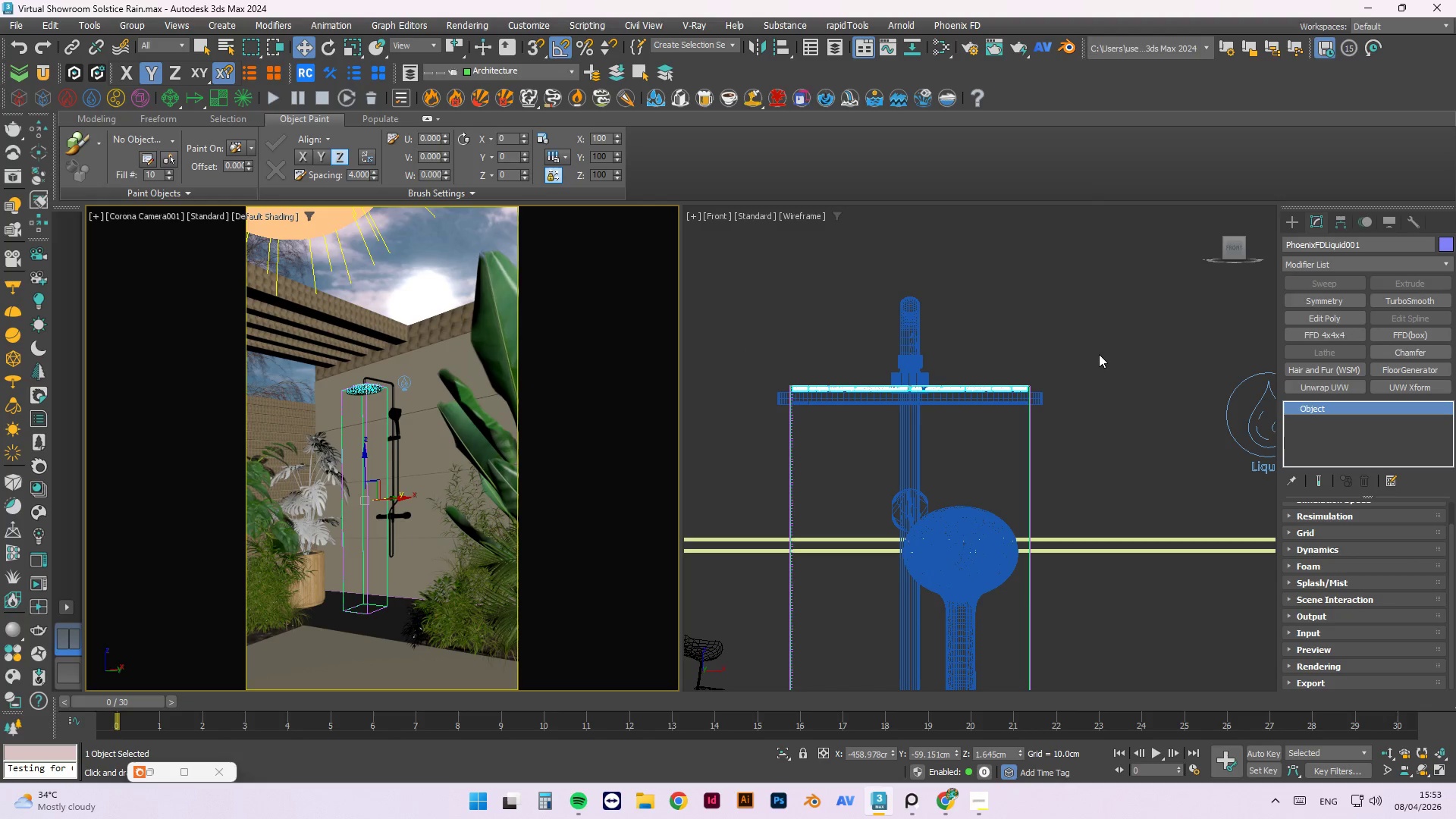 
left_click([1097, 350])
 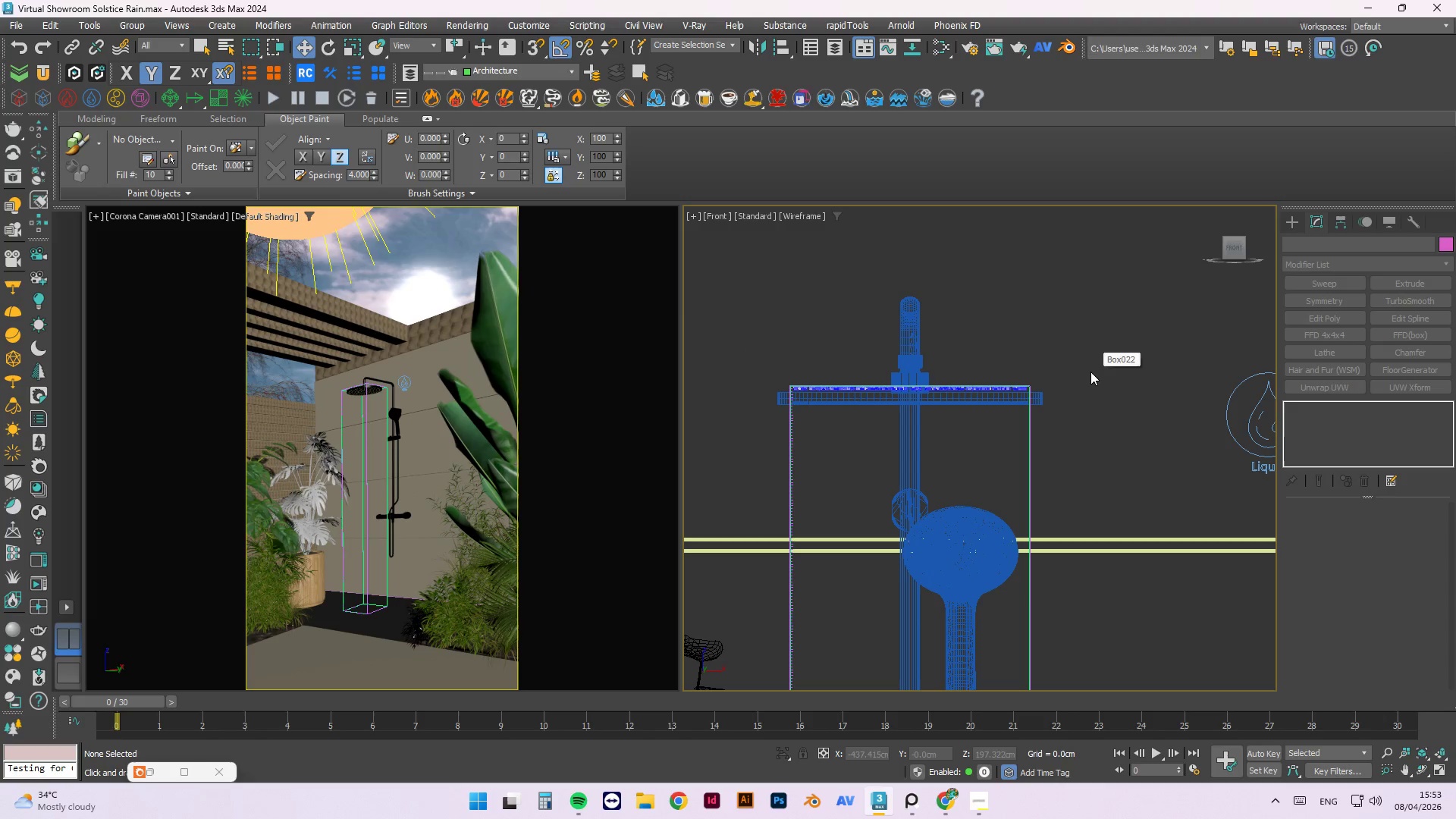 
key(Control+S)
 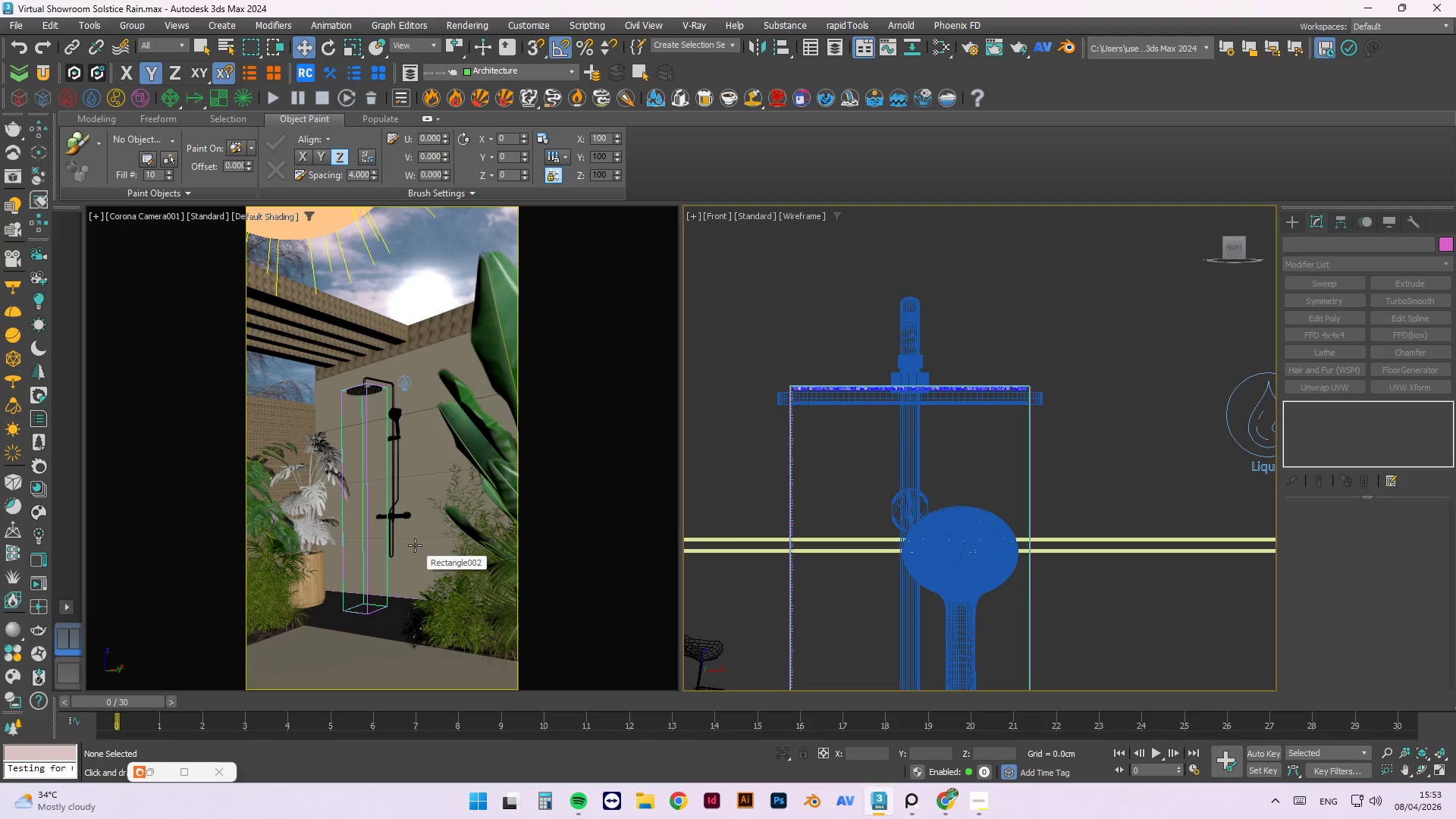 
wait(8.69)
 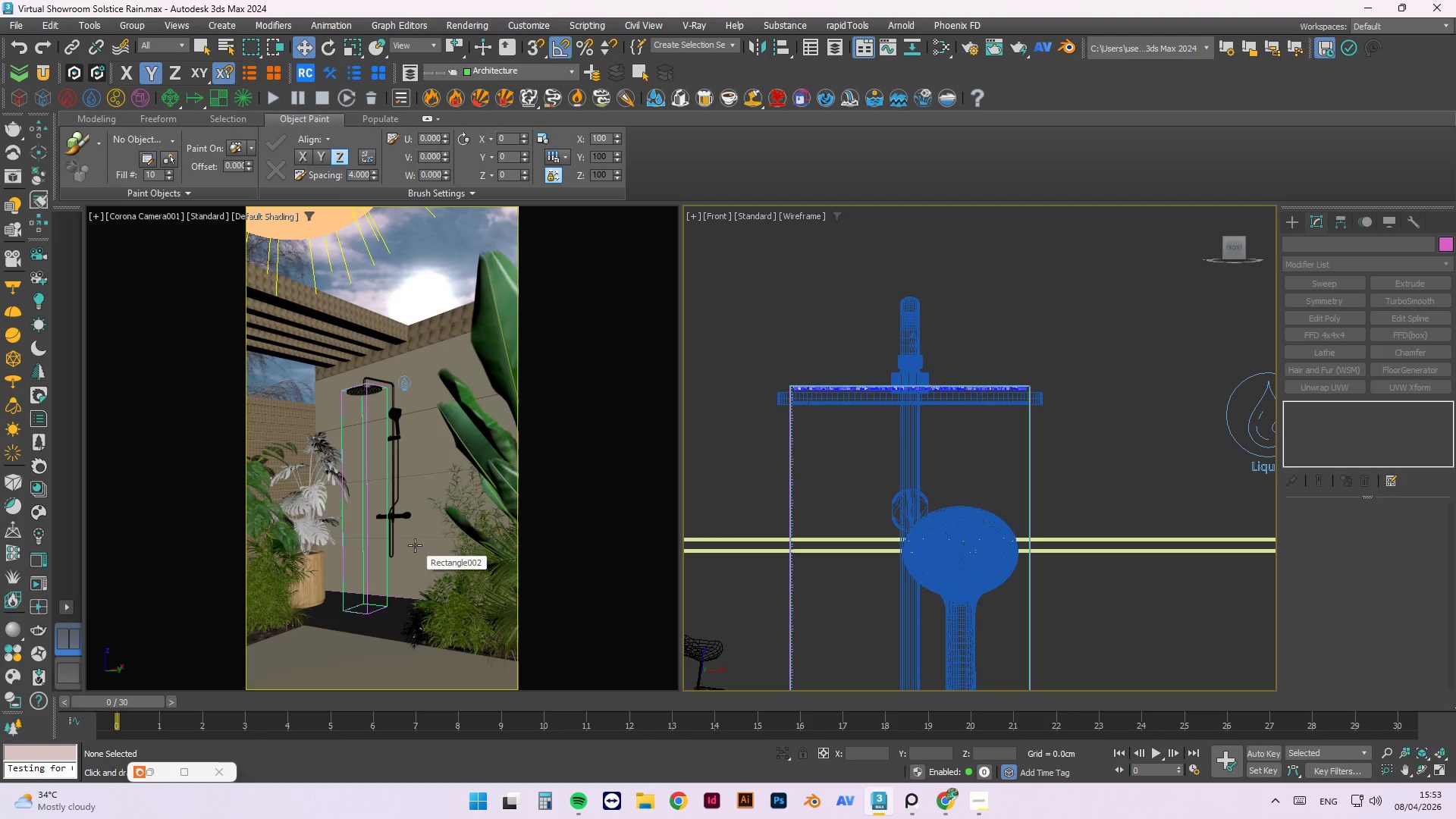 
left_click([267, 102])
 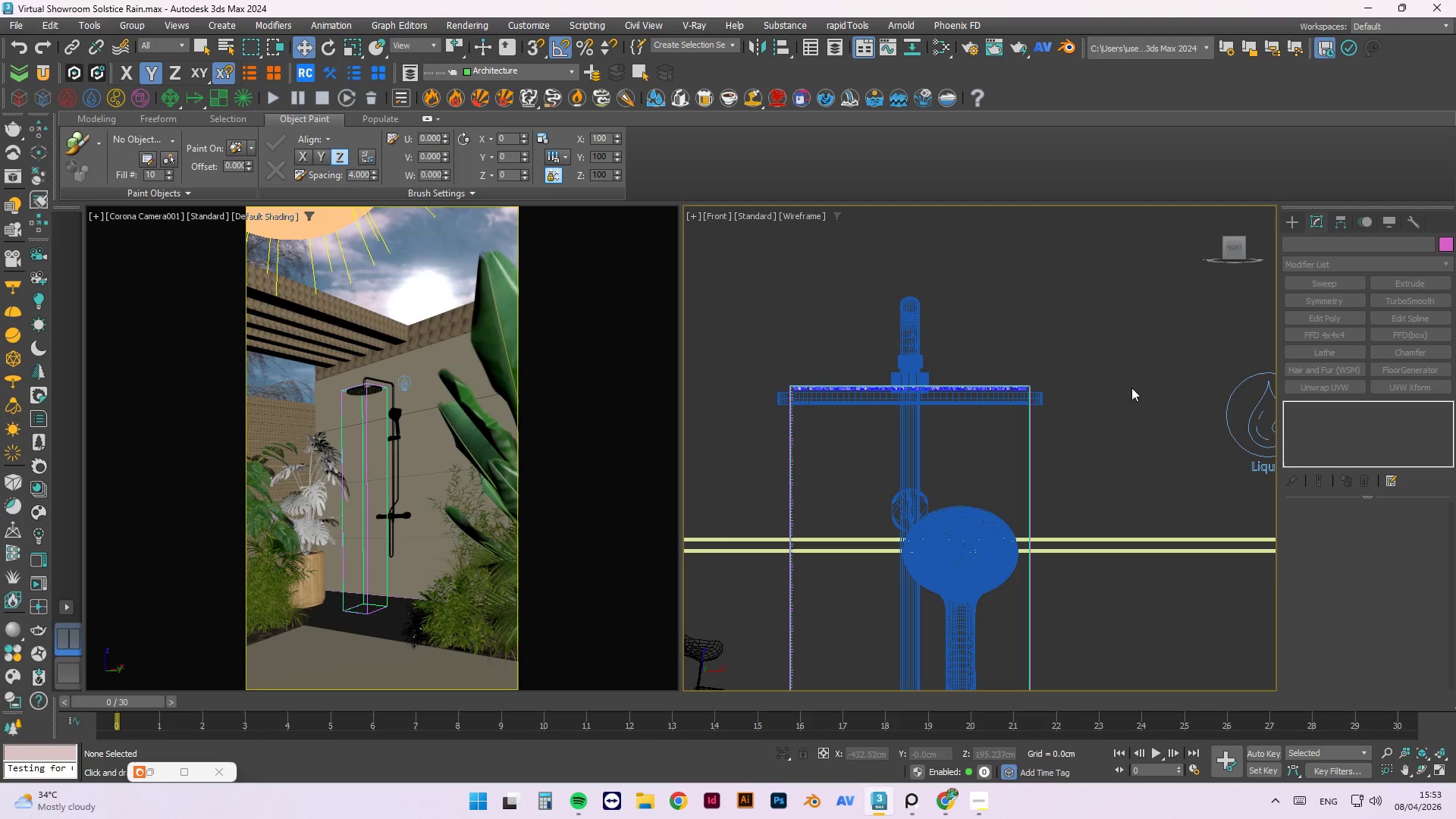 
scroll: coordinate [959, 645], scroll_direction: up, amount: 6.0
 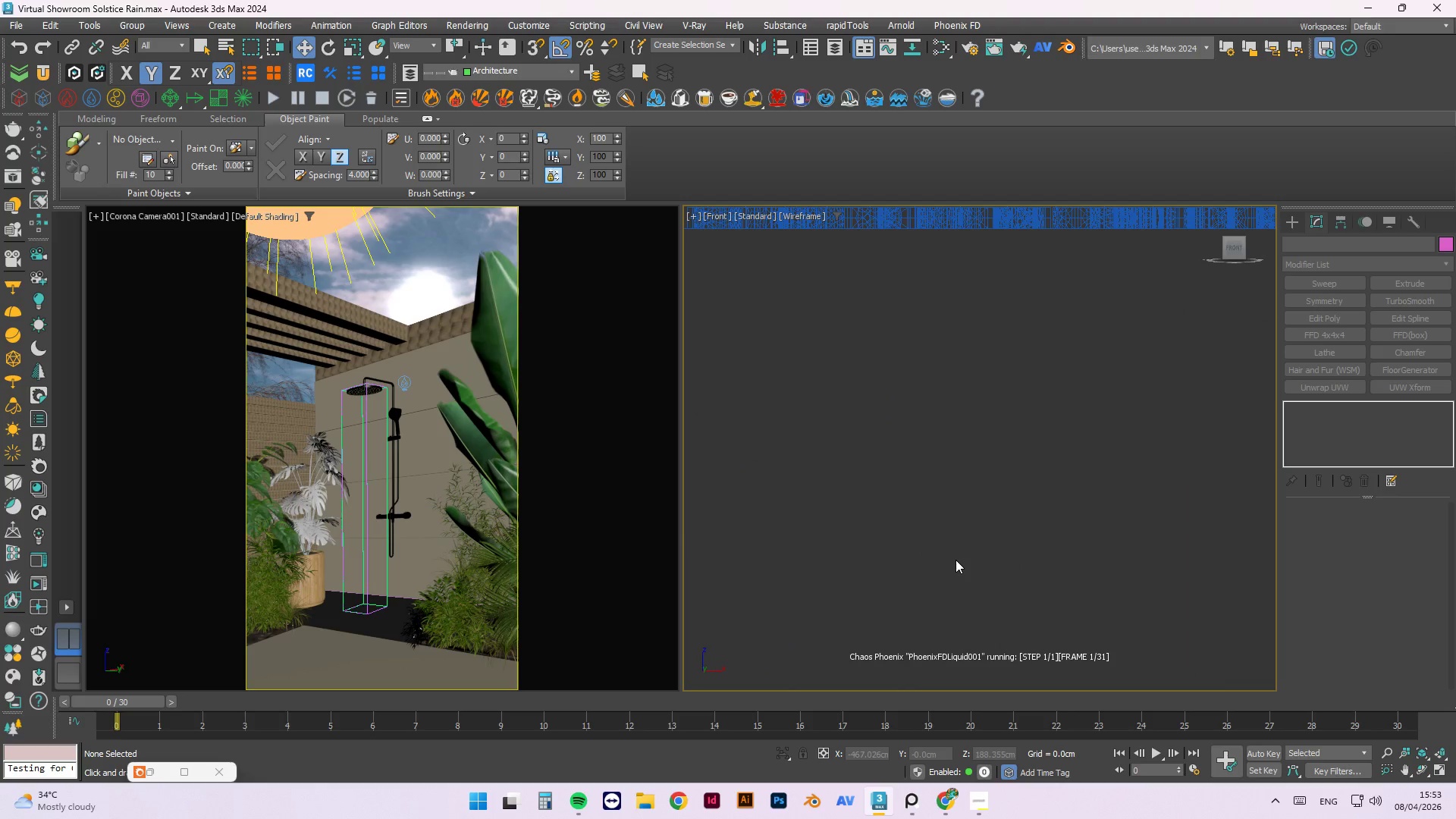 
scroll: coordinate [888, 350], scroll_direction: down, amount: 6.0
 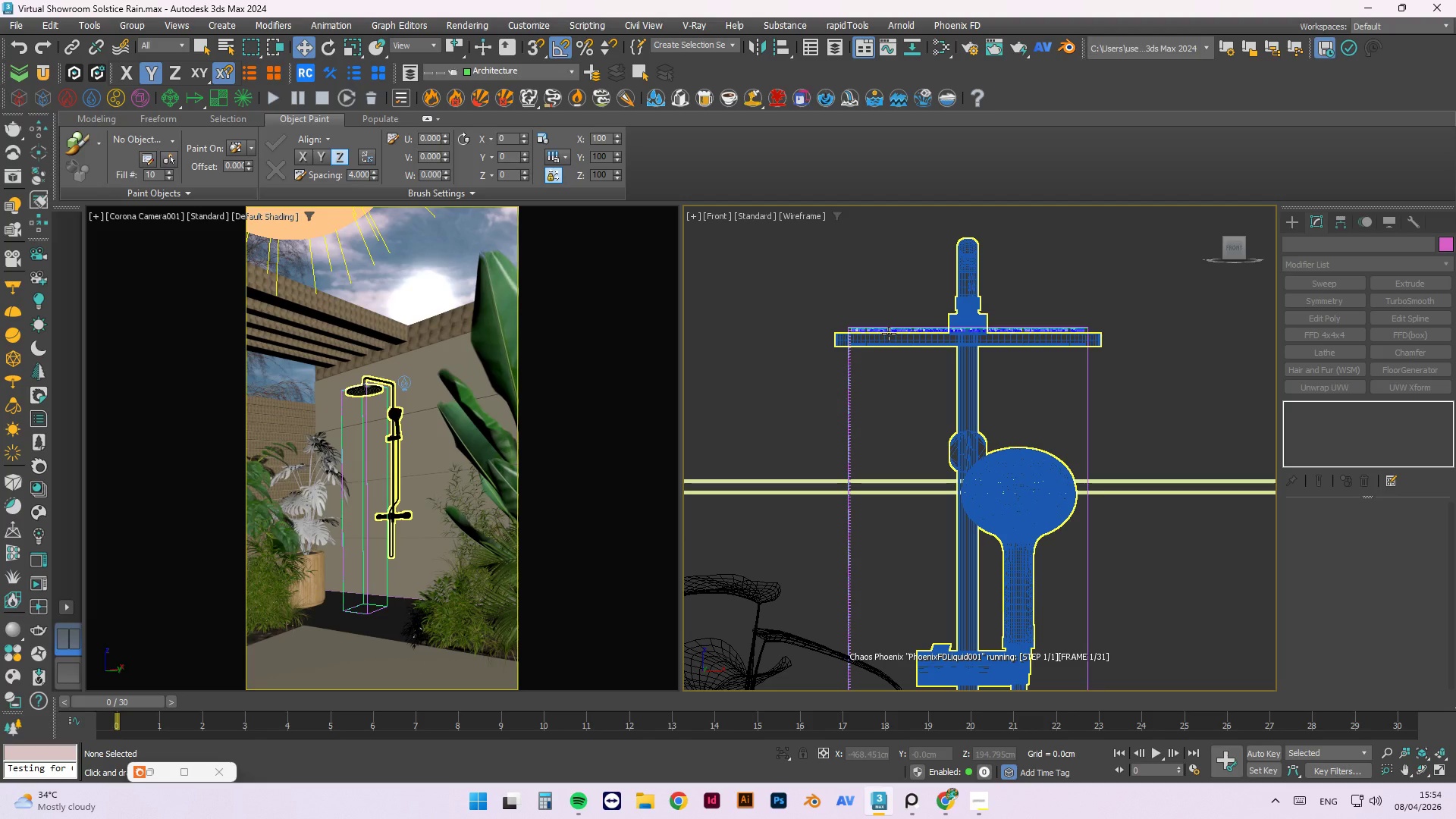 
wait(56.28)
 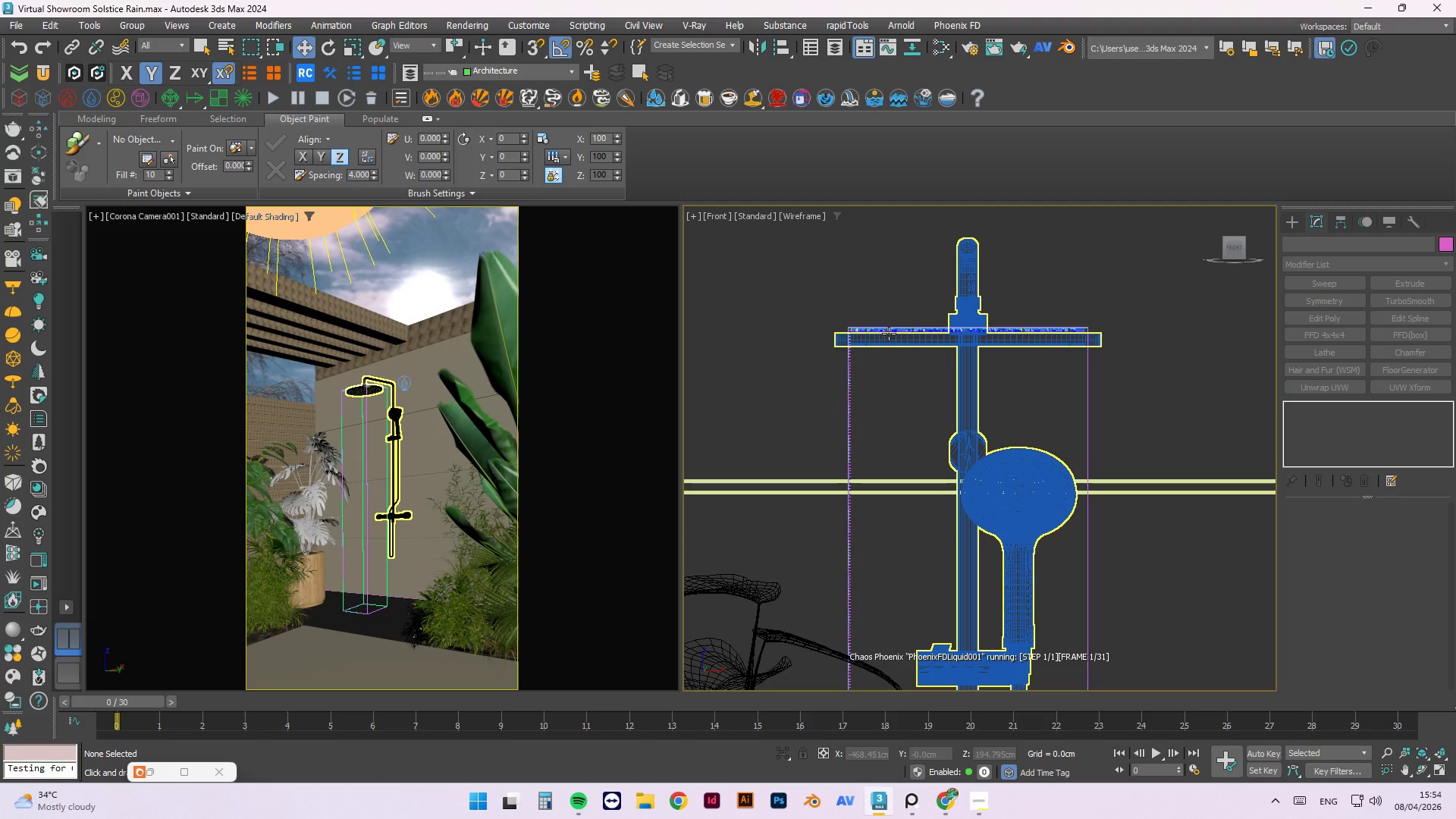 
scroll: coordinate [890, 338], scroll_direction: up, amount: 5.0
 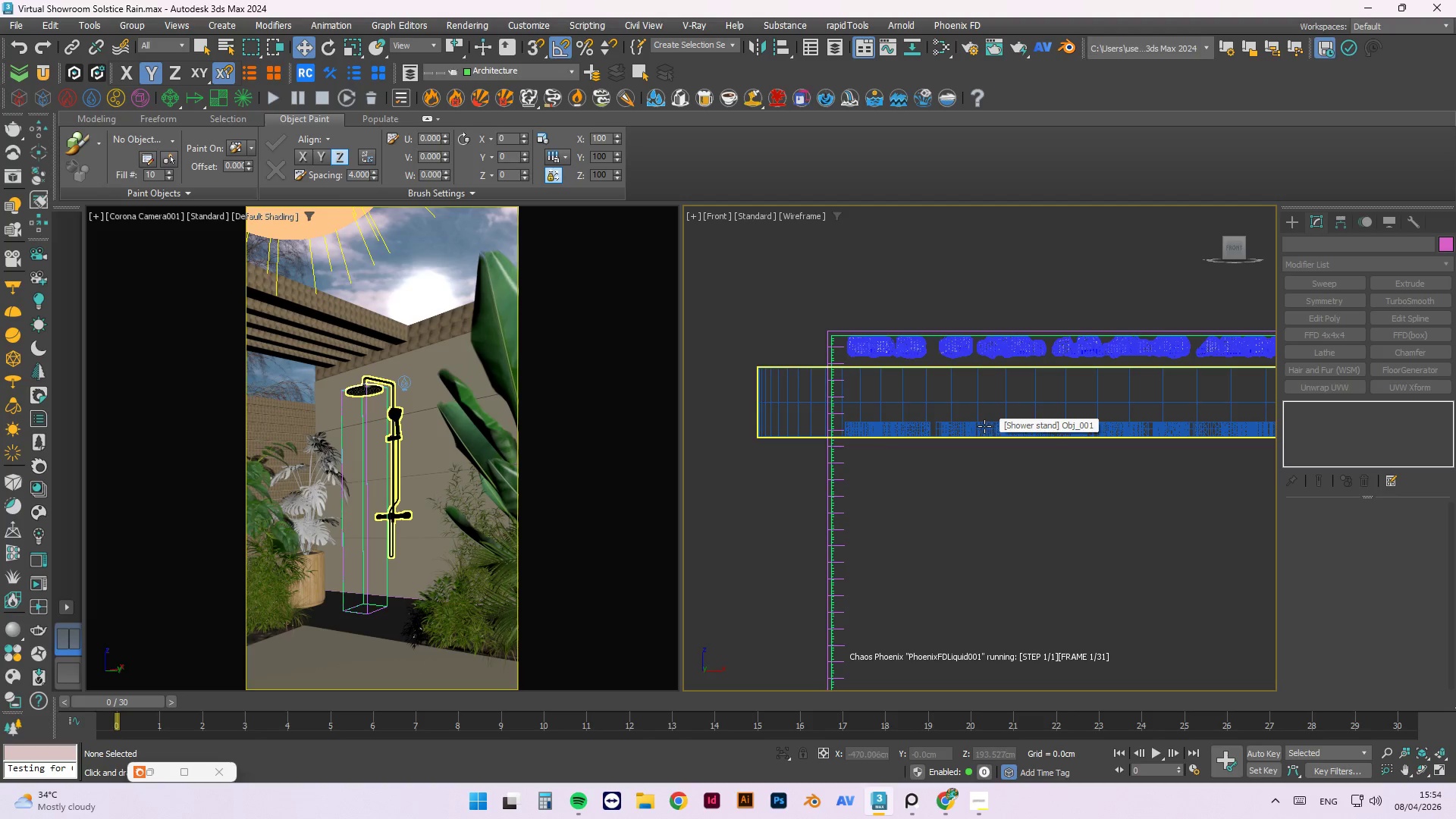 
scroll: coordinate [861, 324], scroll_direction: down, amount: 3.0
 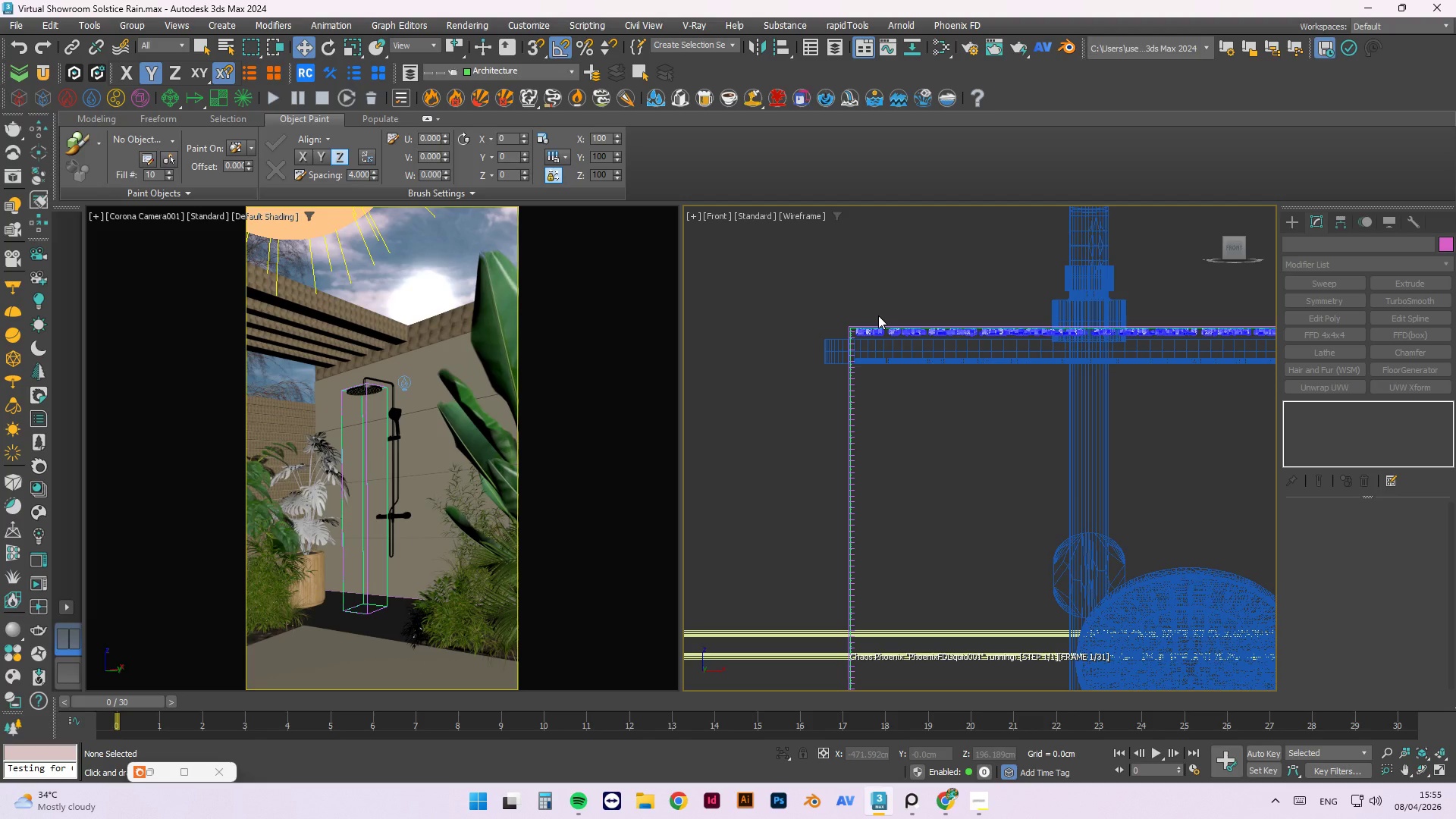 
wait(22.3)
 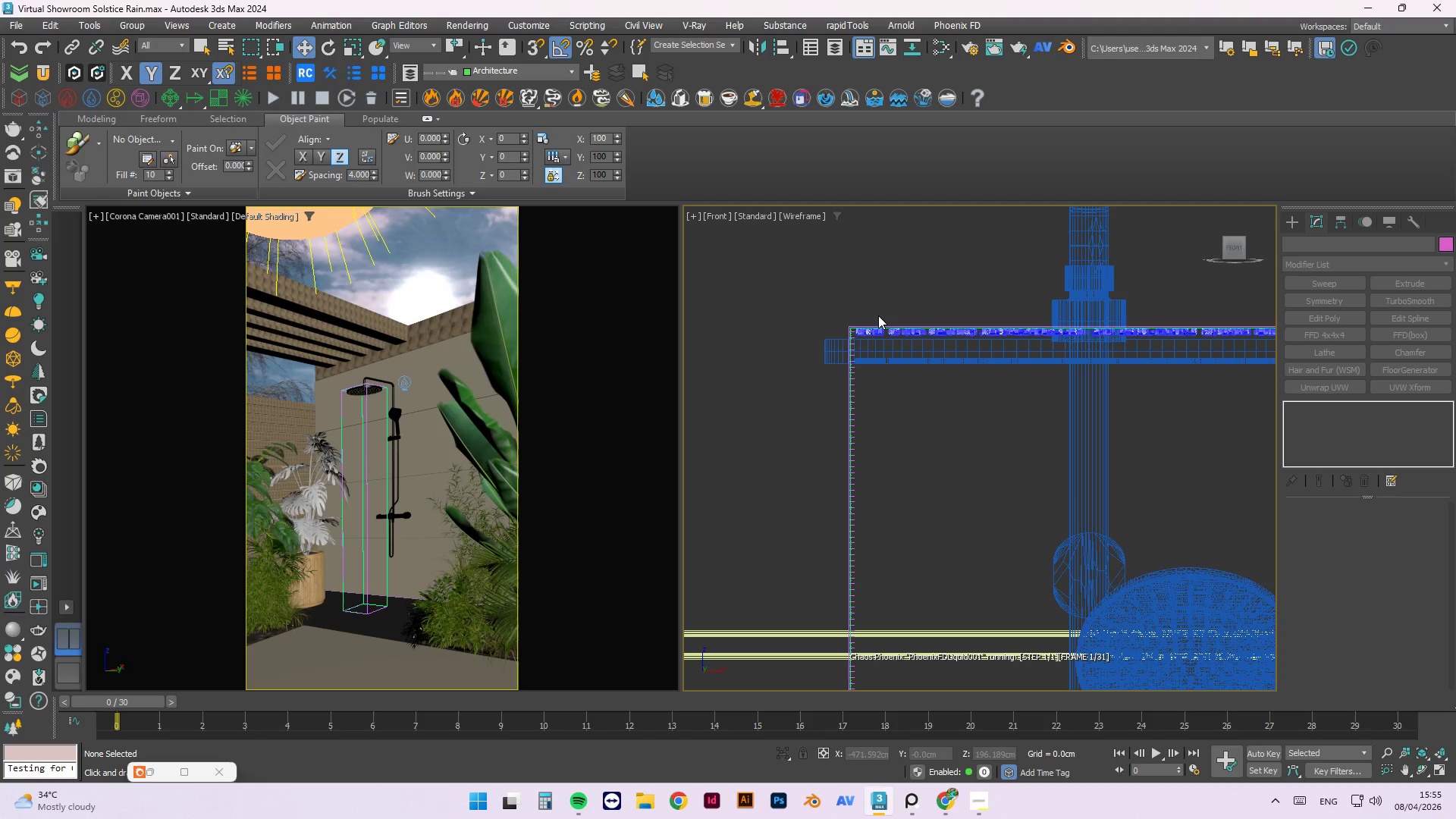 
scroll: coordinate [852, 333], scroll_direction: down, amount: 5.0
 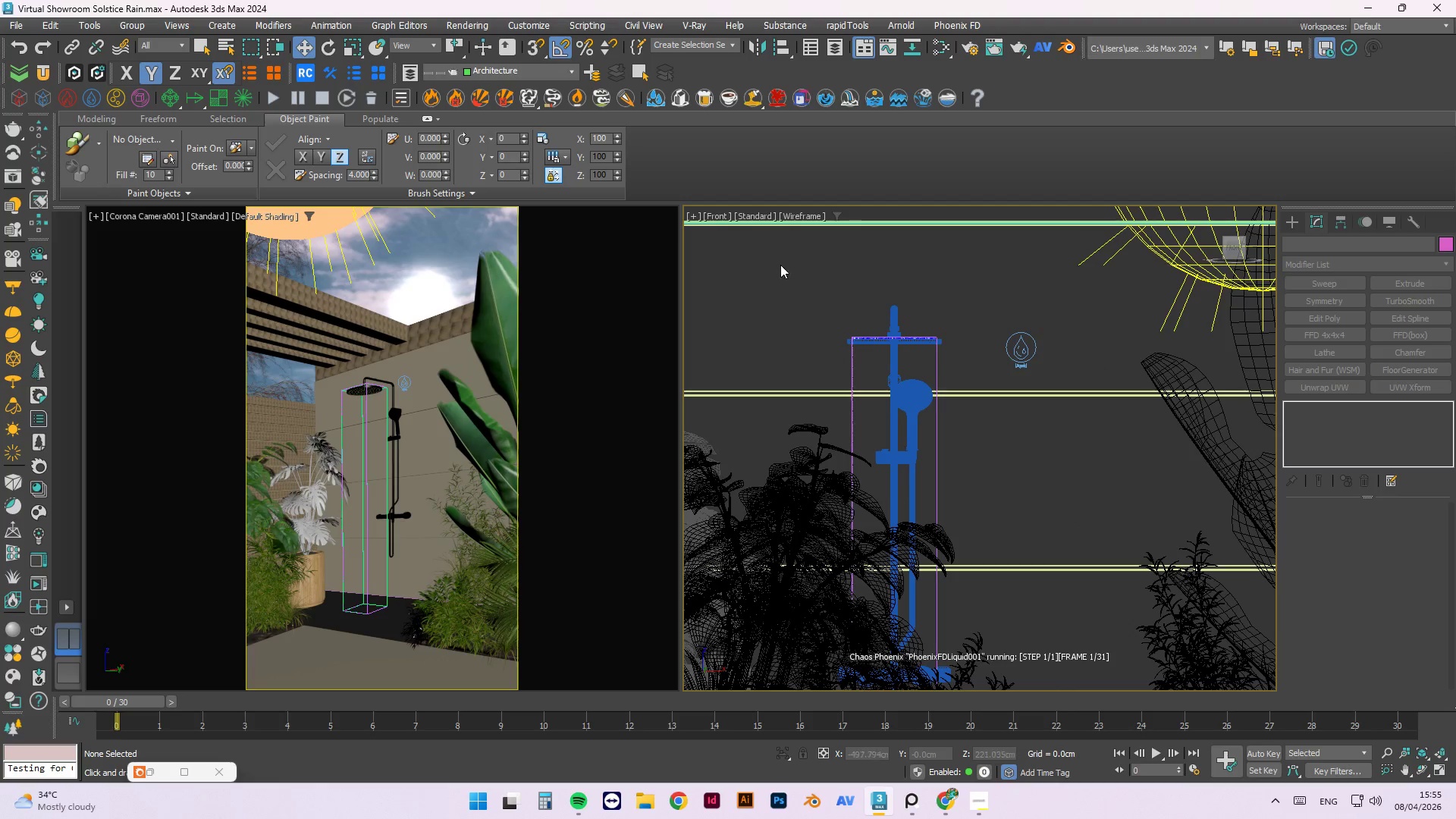 
scroll: coordinate [925, 309], scroll_direction: up, amount: 10.0
 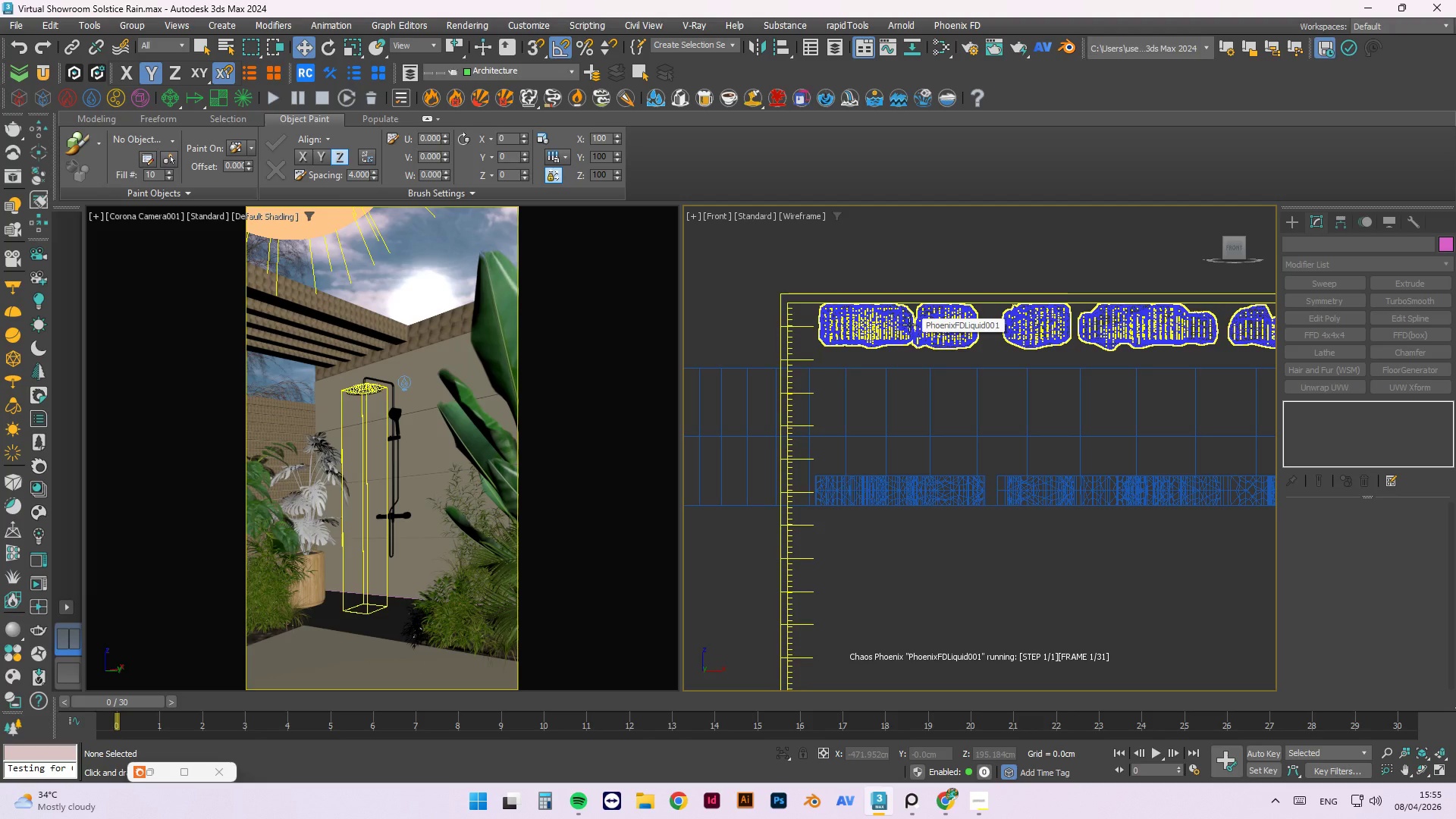 
scroll: coordinate [915, 435], scroll_direction: up, amount: 7.0
 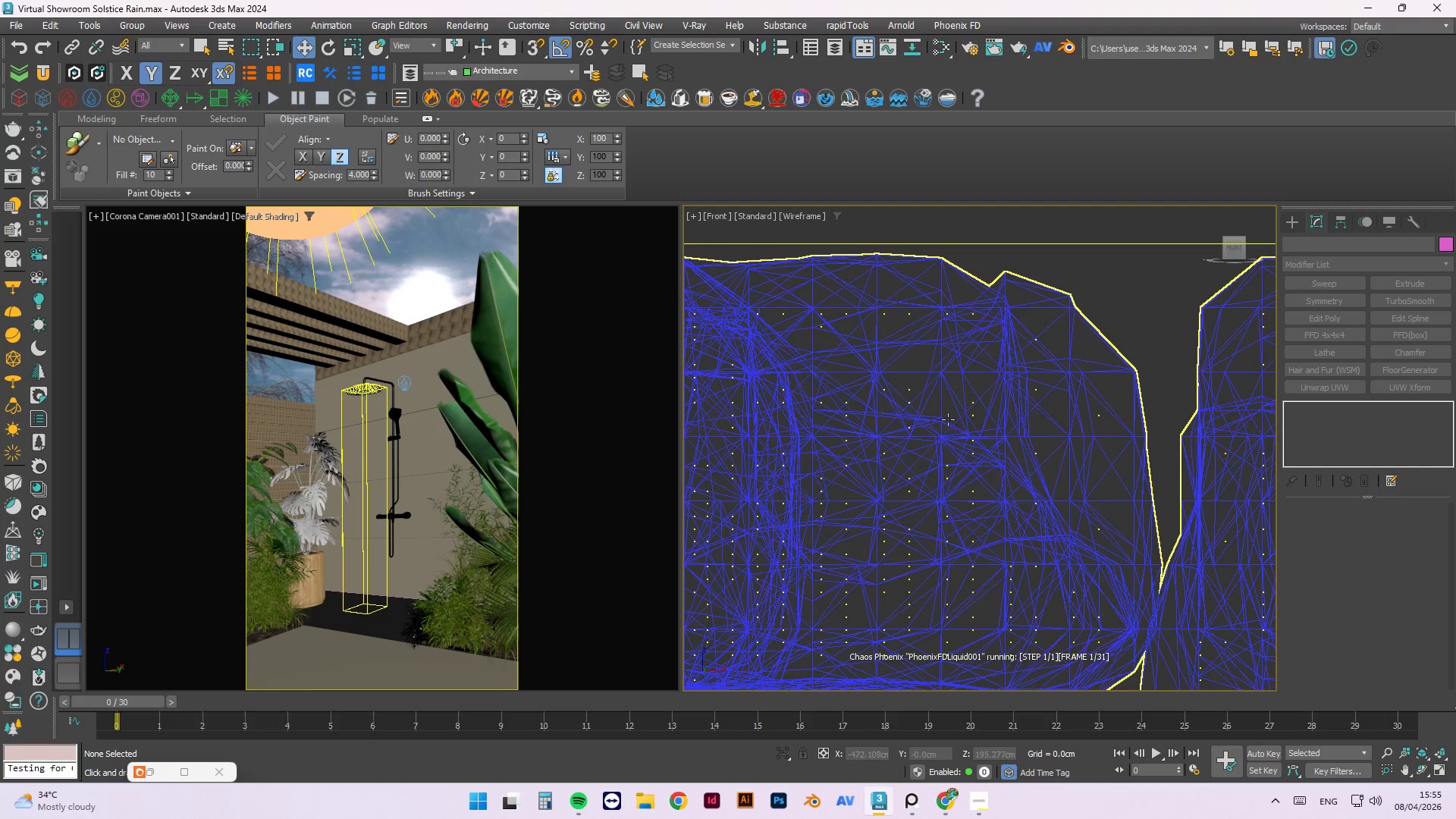 
scroll: coordinate [852, 362], scroll_direction: down, amount: 21.0
 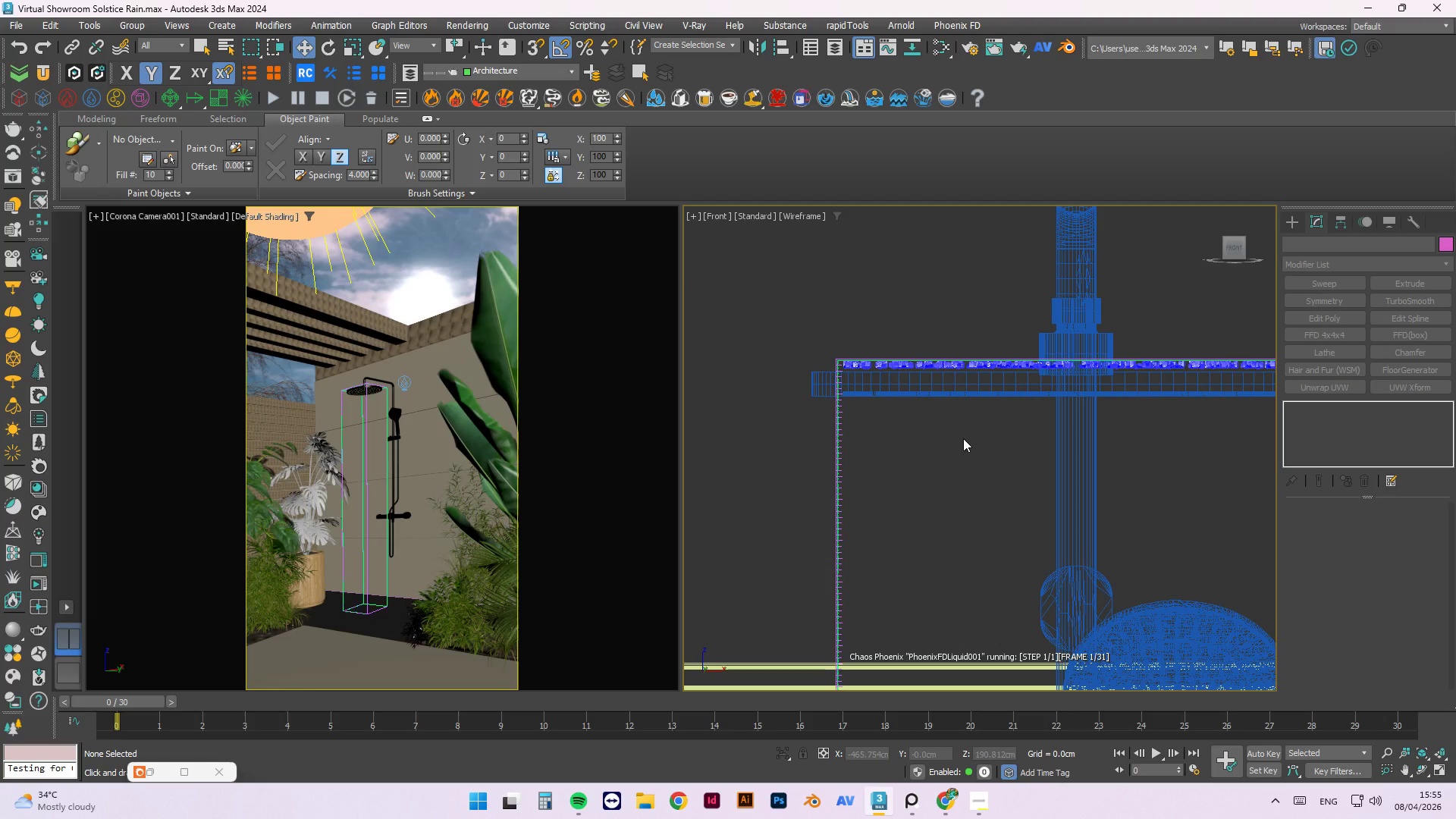 
wait(34.15)
 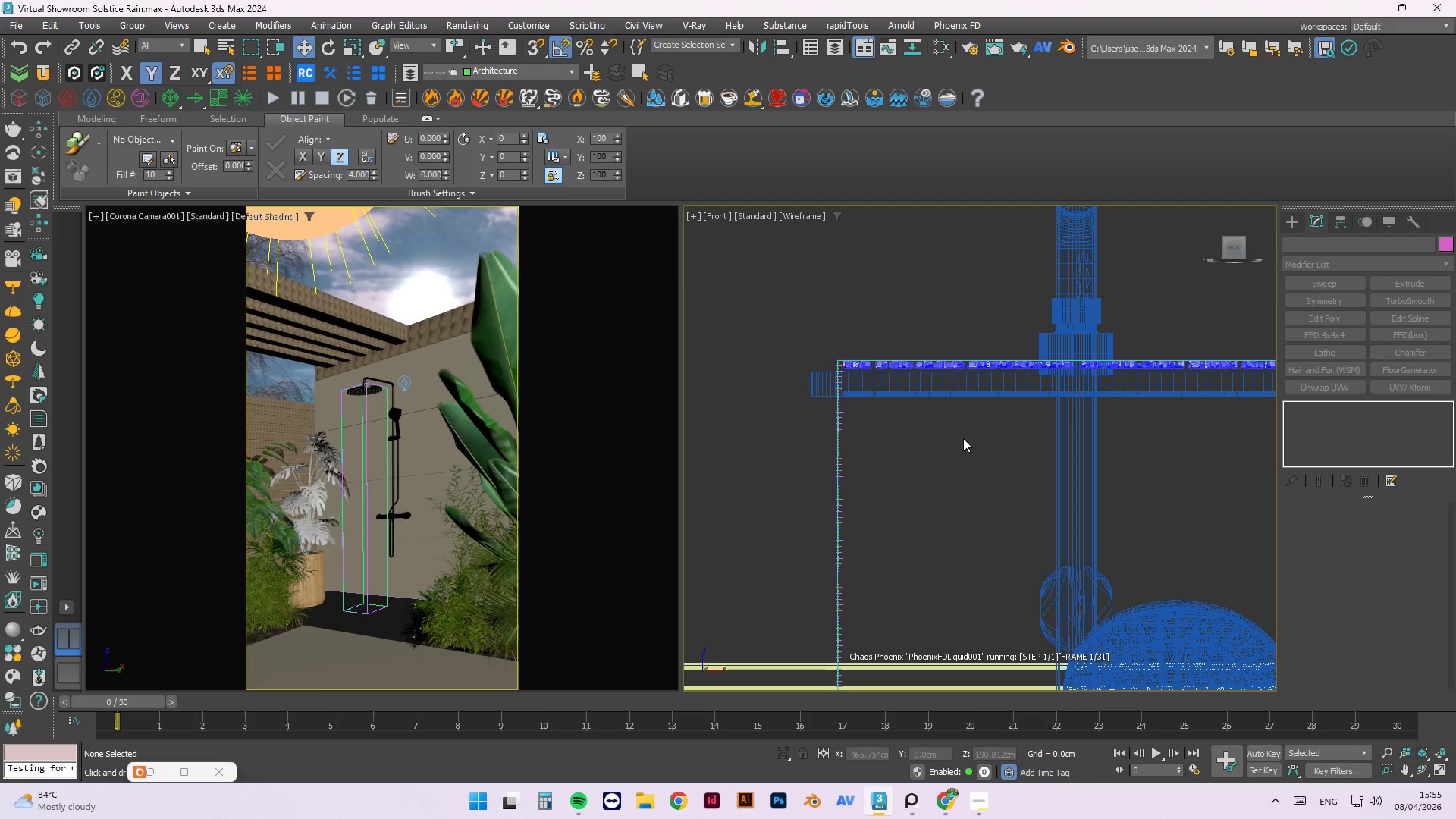 
scroll: coordinate [958, 396], scroll_direction: down, amount: 2.0
 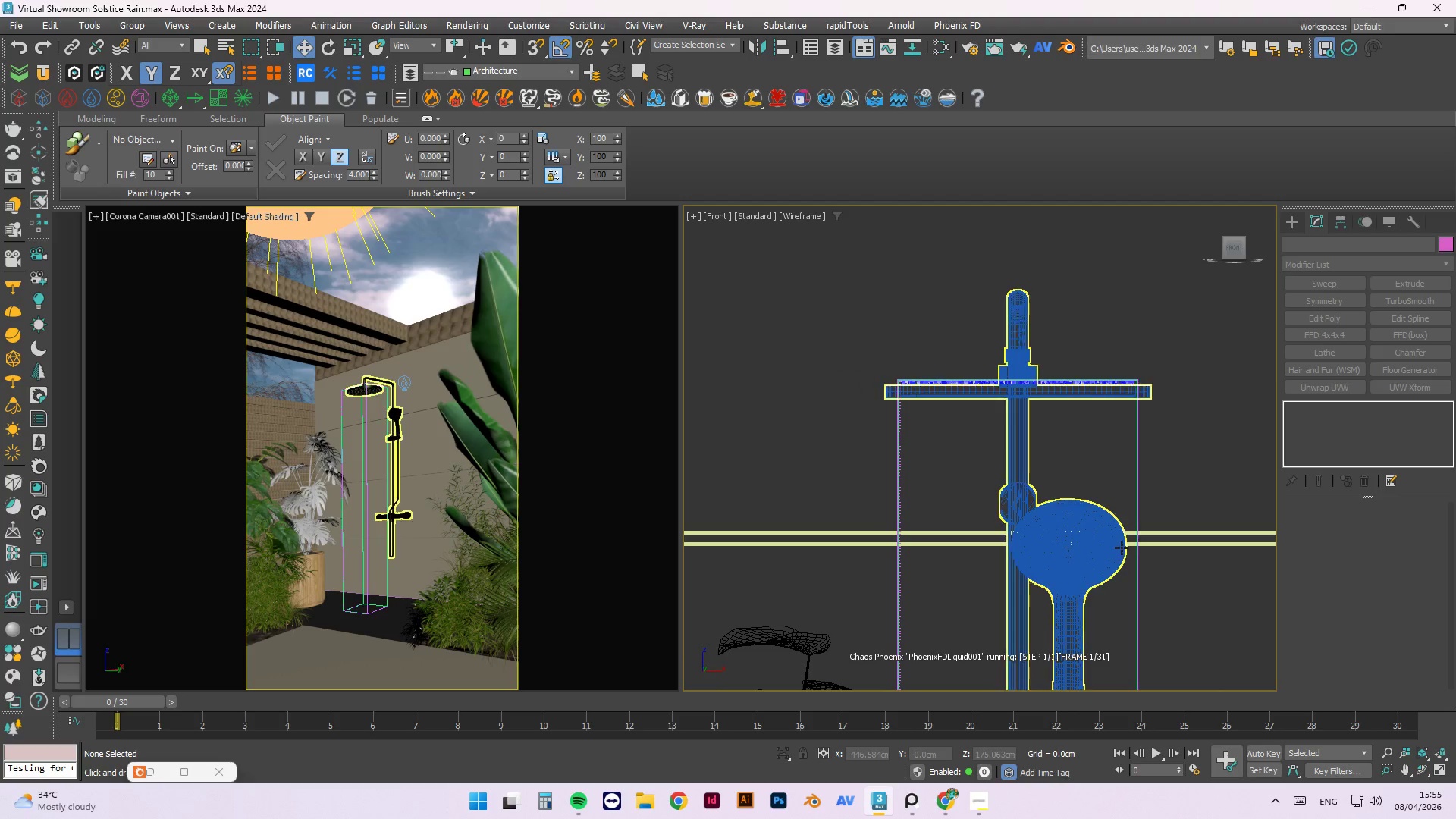 
scroll: coordinate [1081, 390], scroll_direction: none, amount: 0.0
 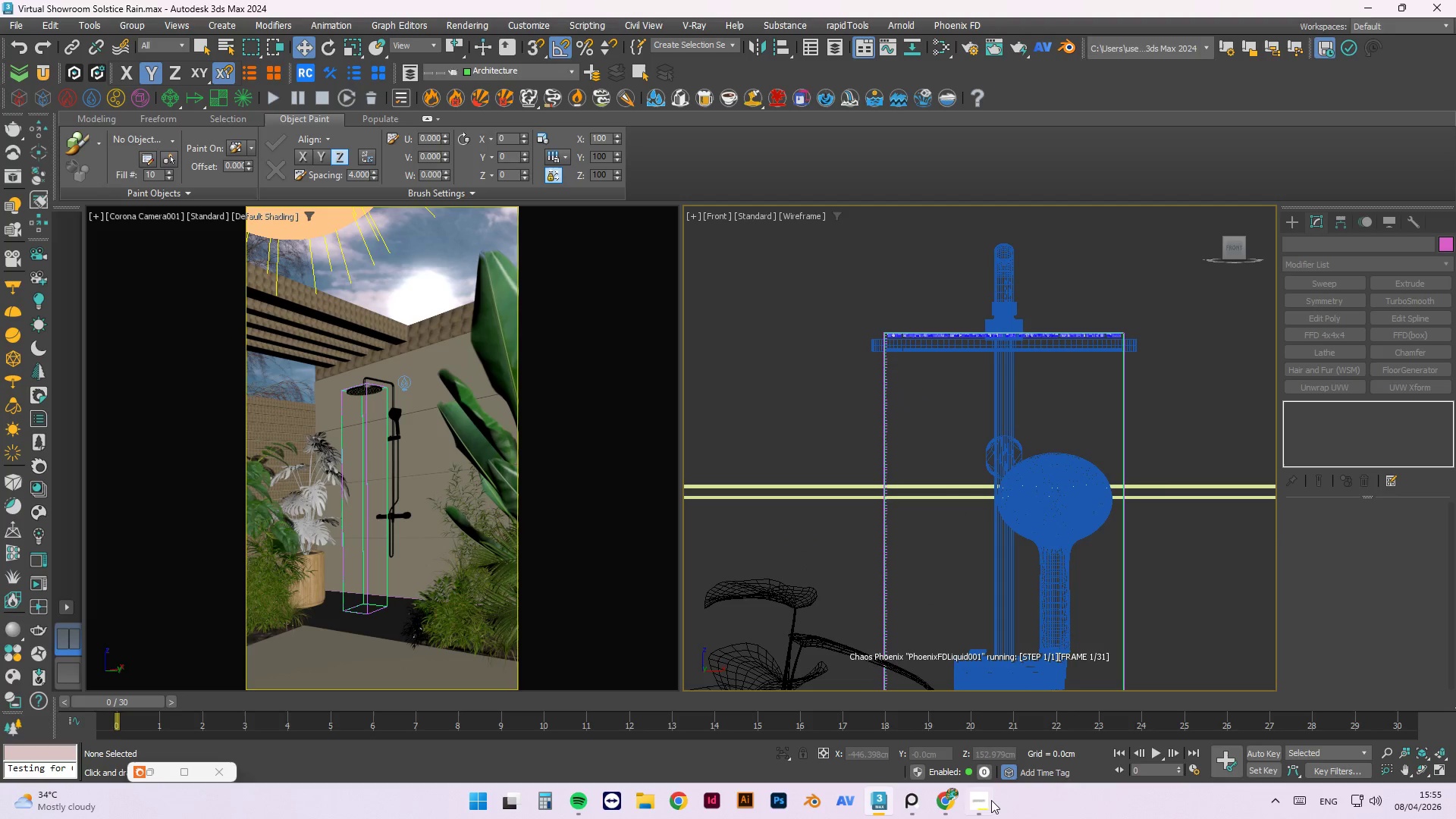 
left_click([981, 801])